 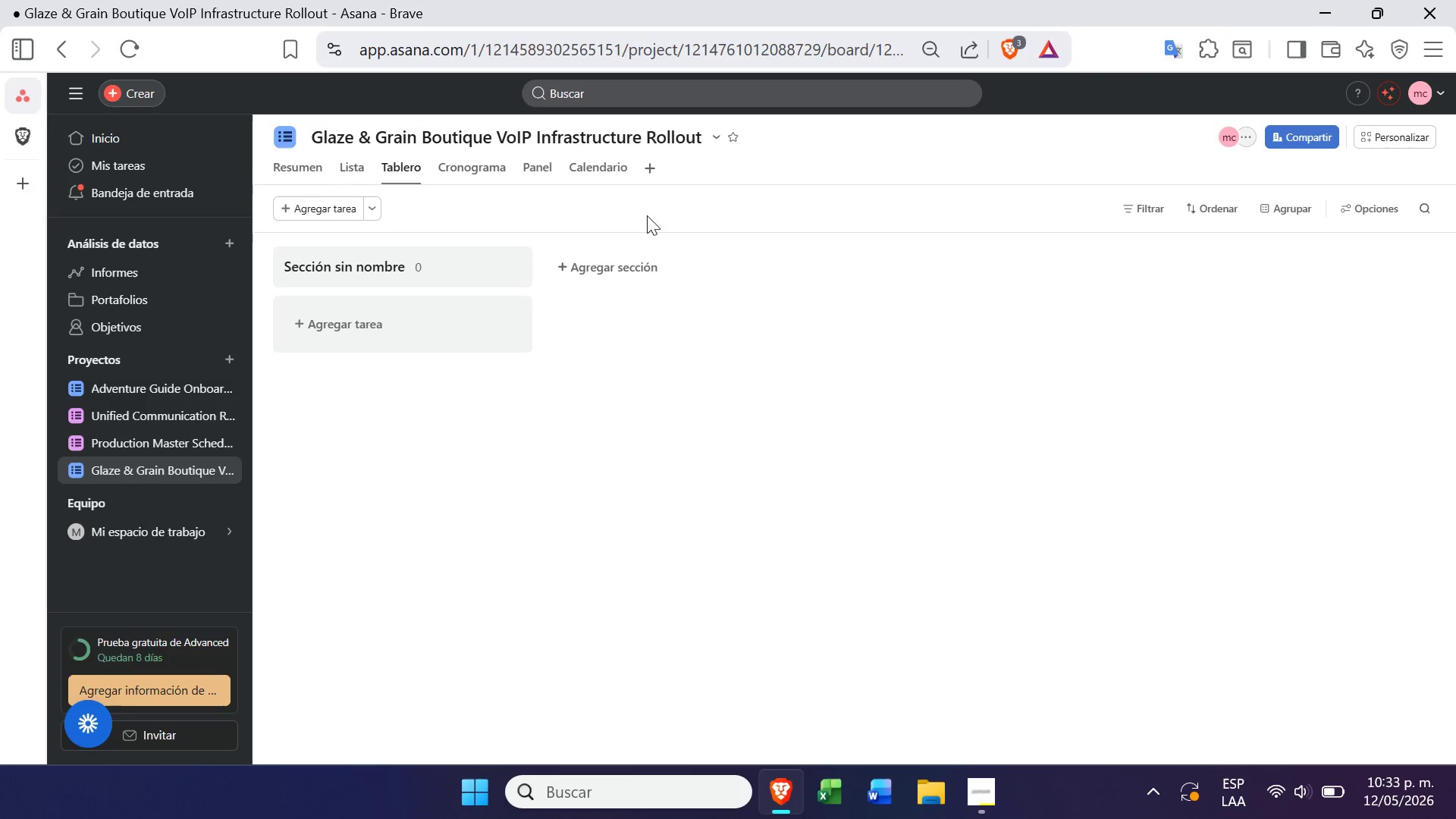 
double_click([325, 267])
 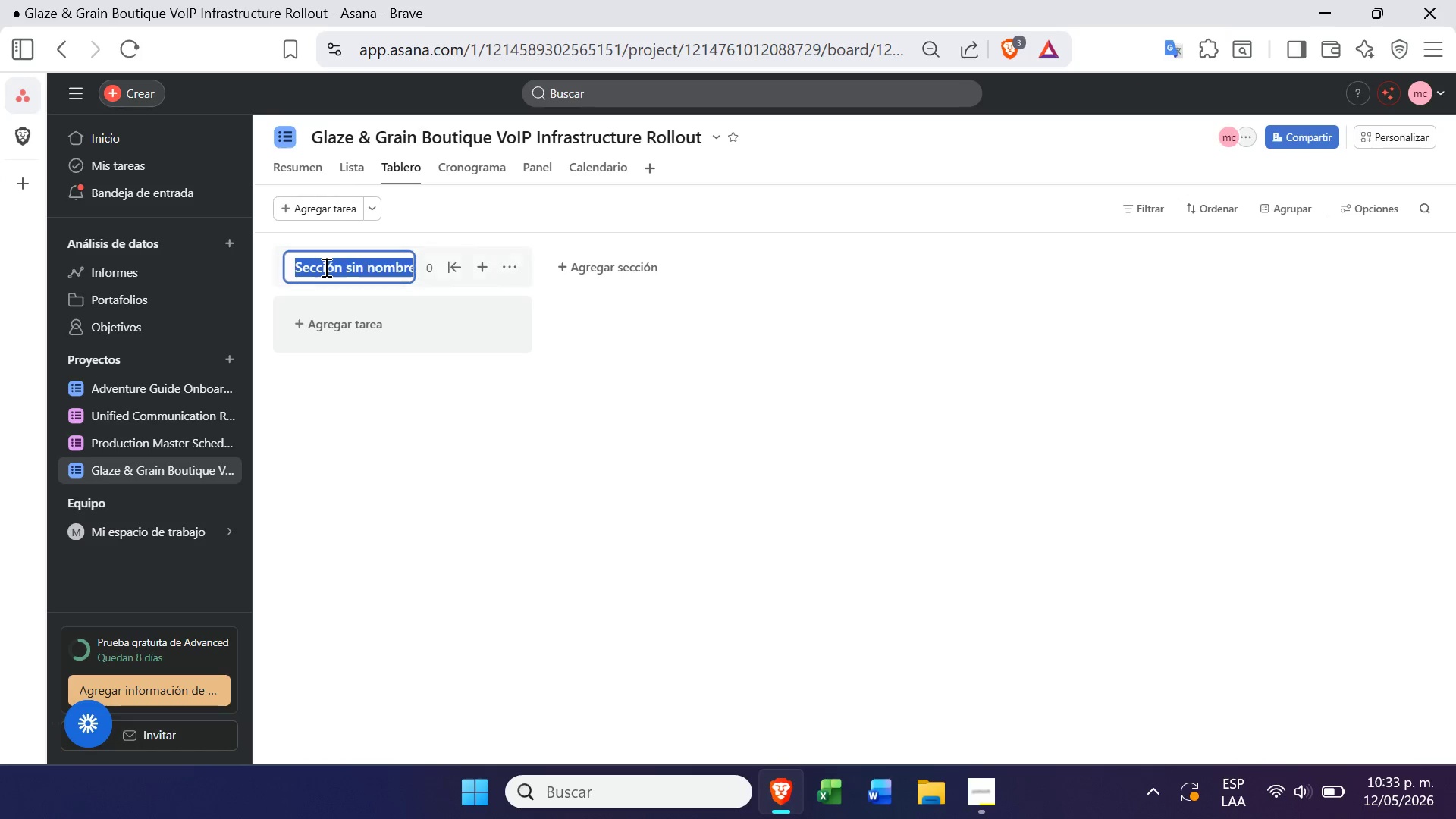 
triple_click([325, 267])
 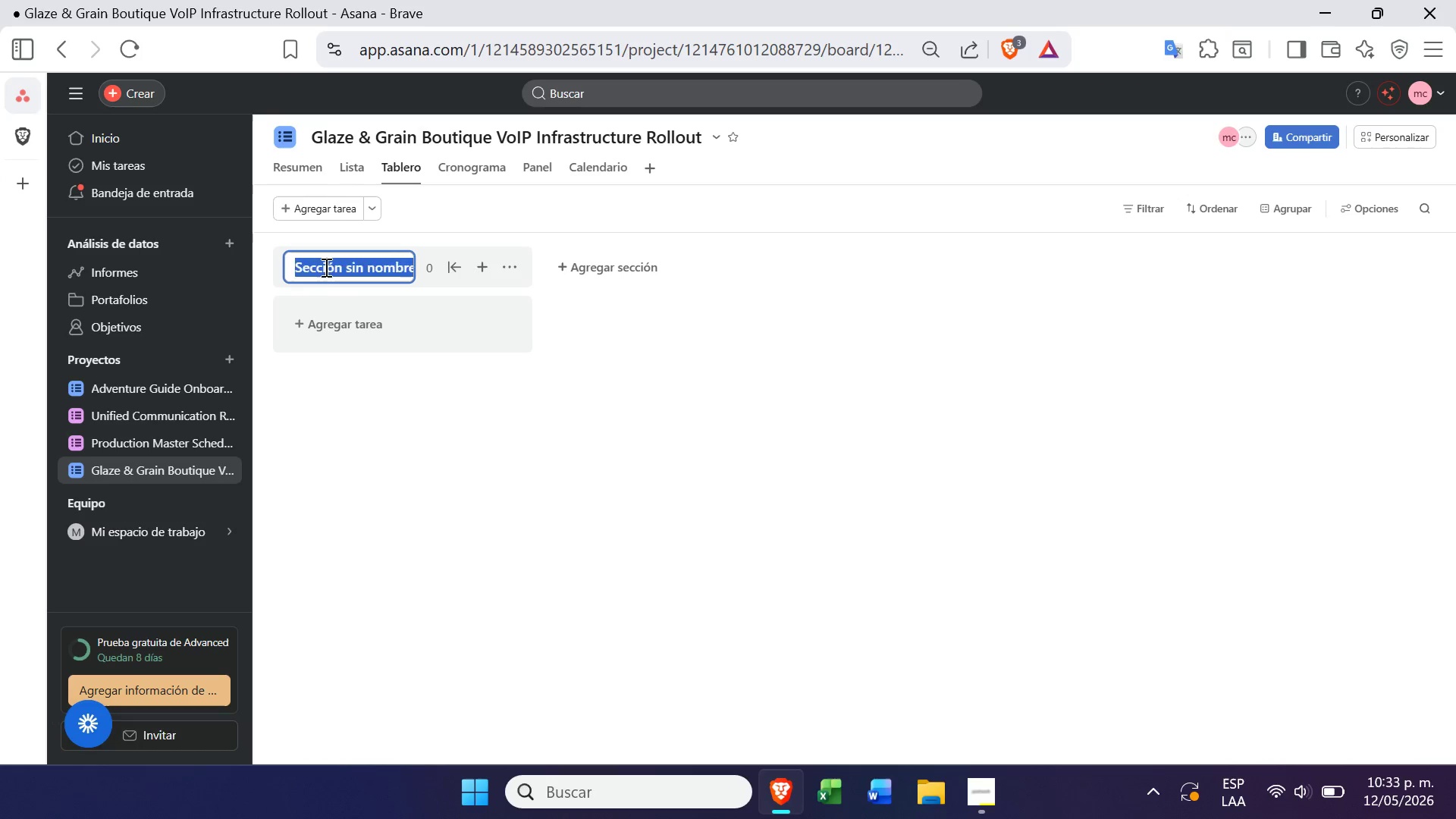 
key(Backspace)
type(Procurement)
 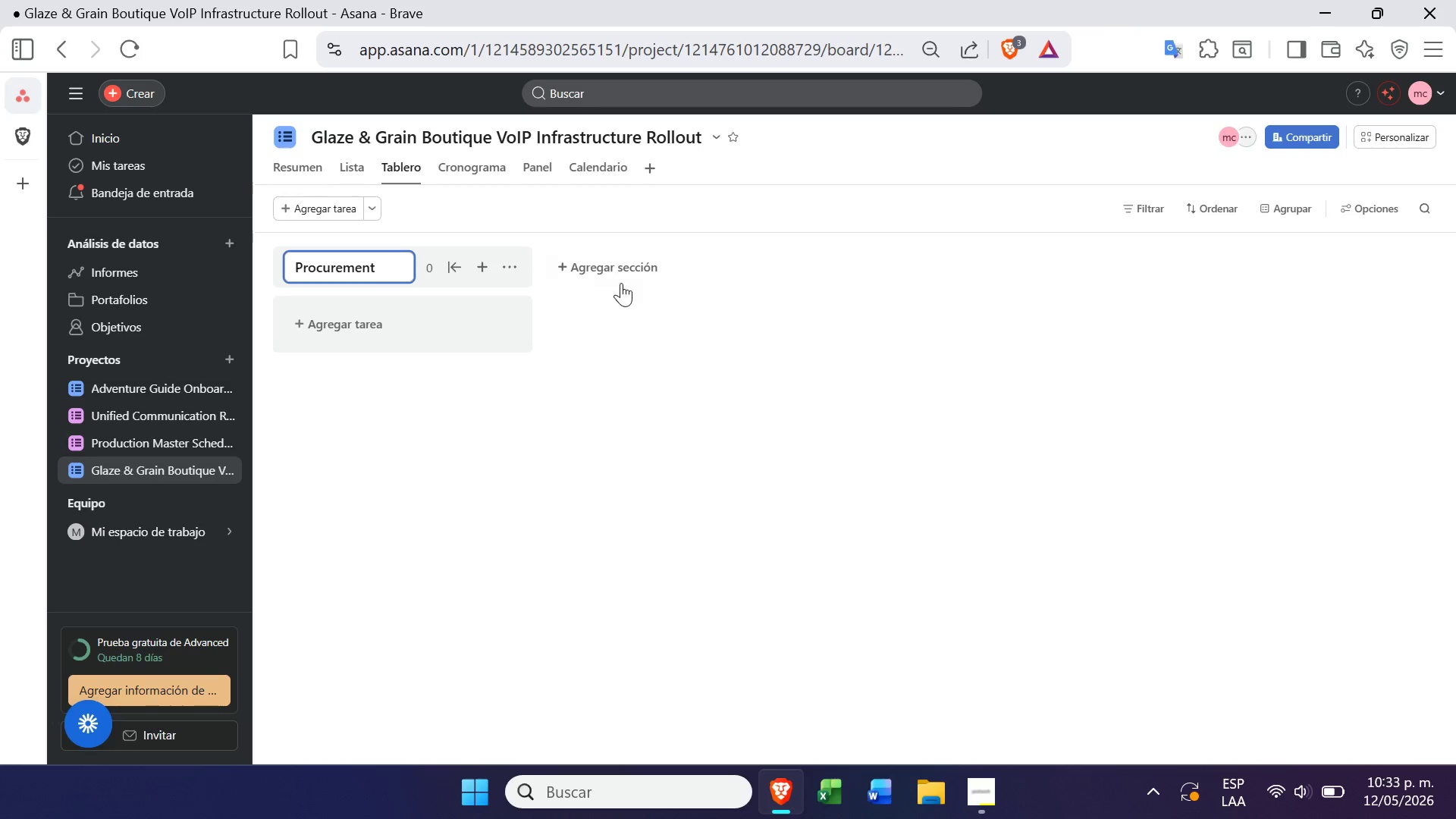 
left_click([647, 276])
 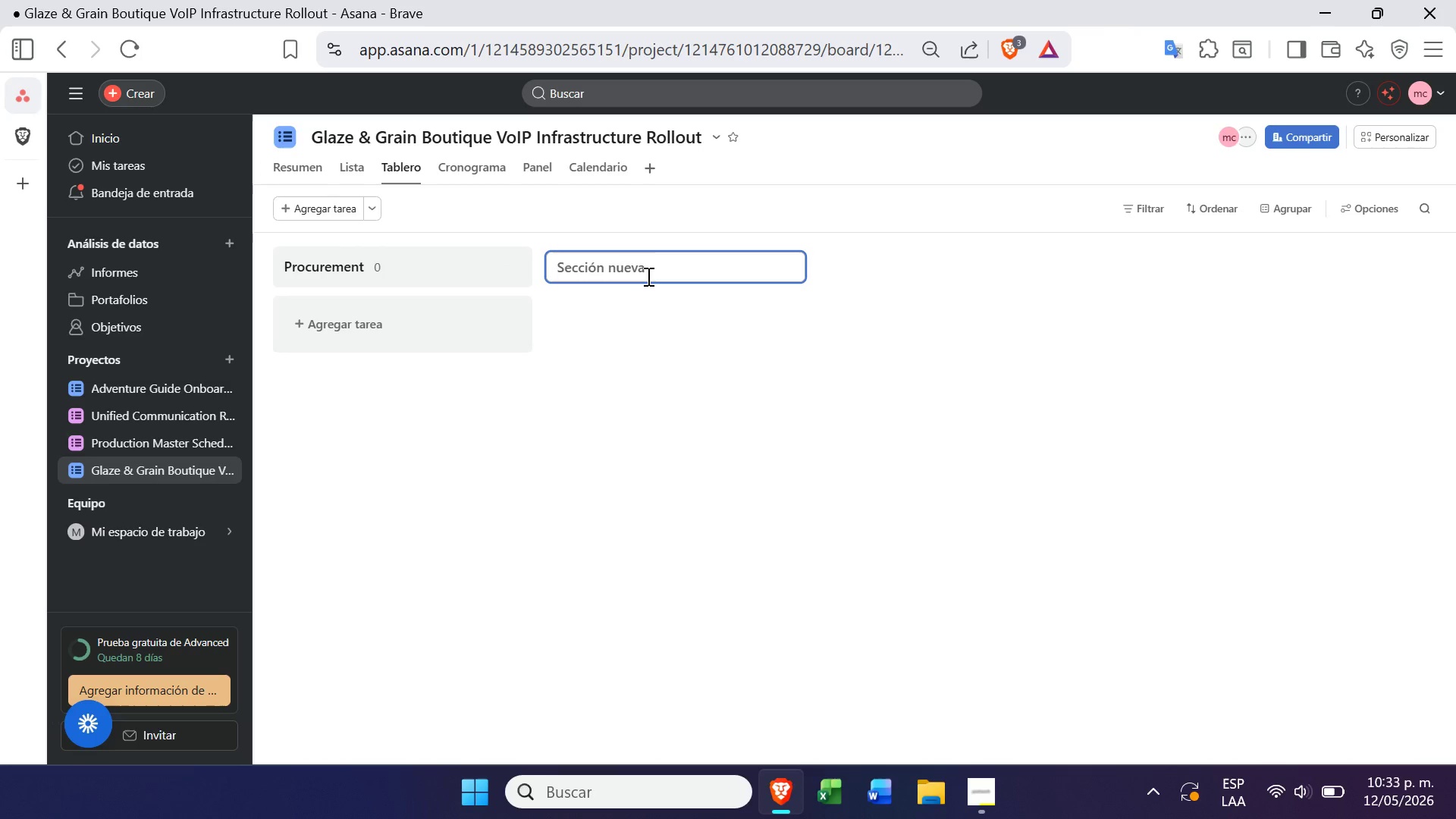 
type(On -s)
key(Backspace)
type(Site Prep)
 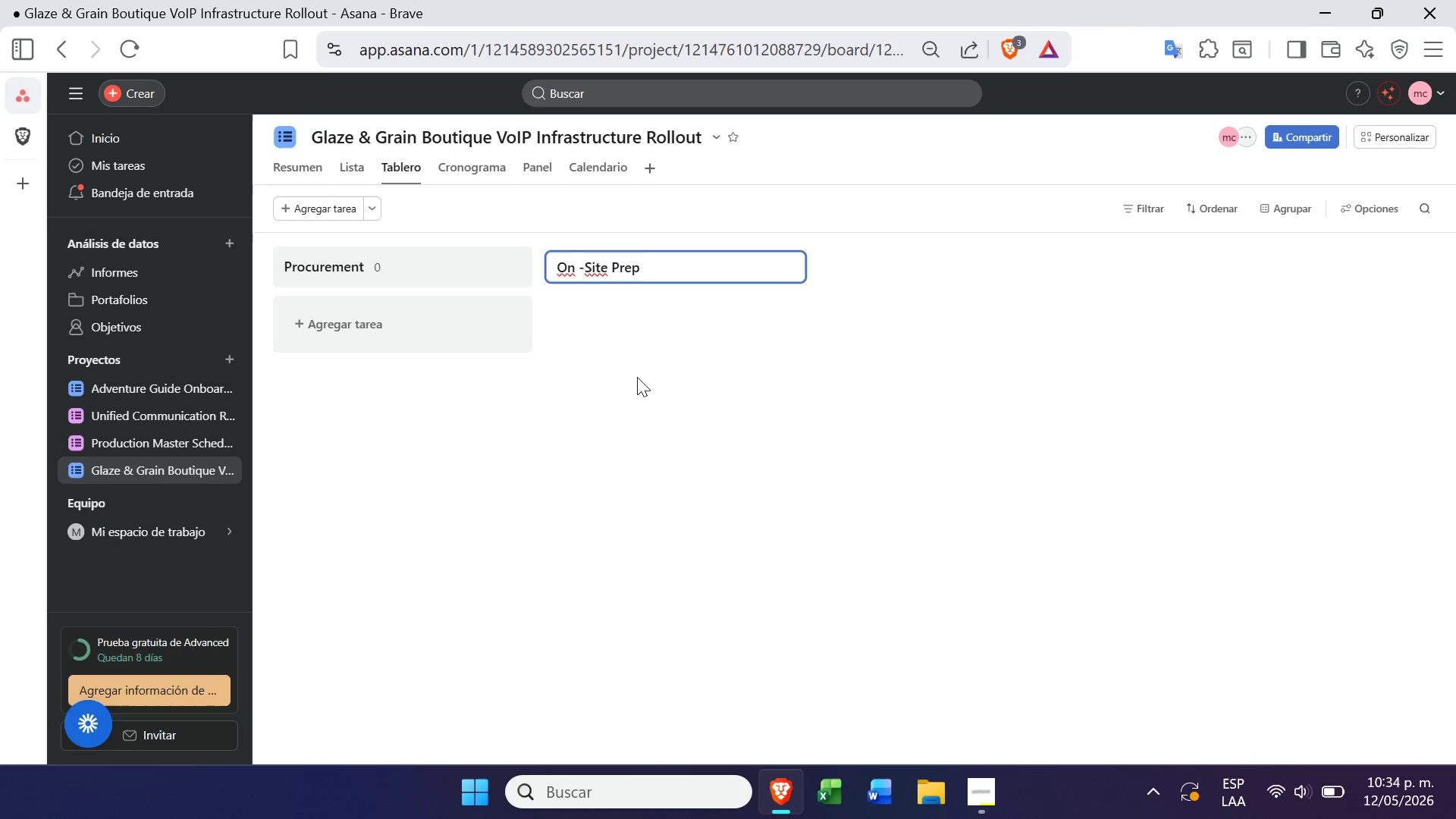 
left_click([638, 408])
 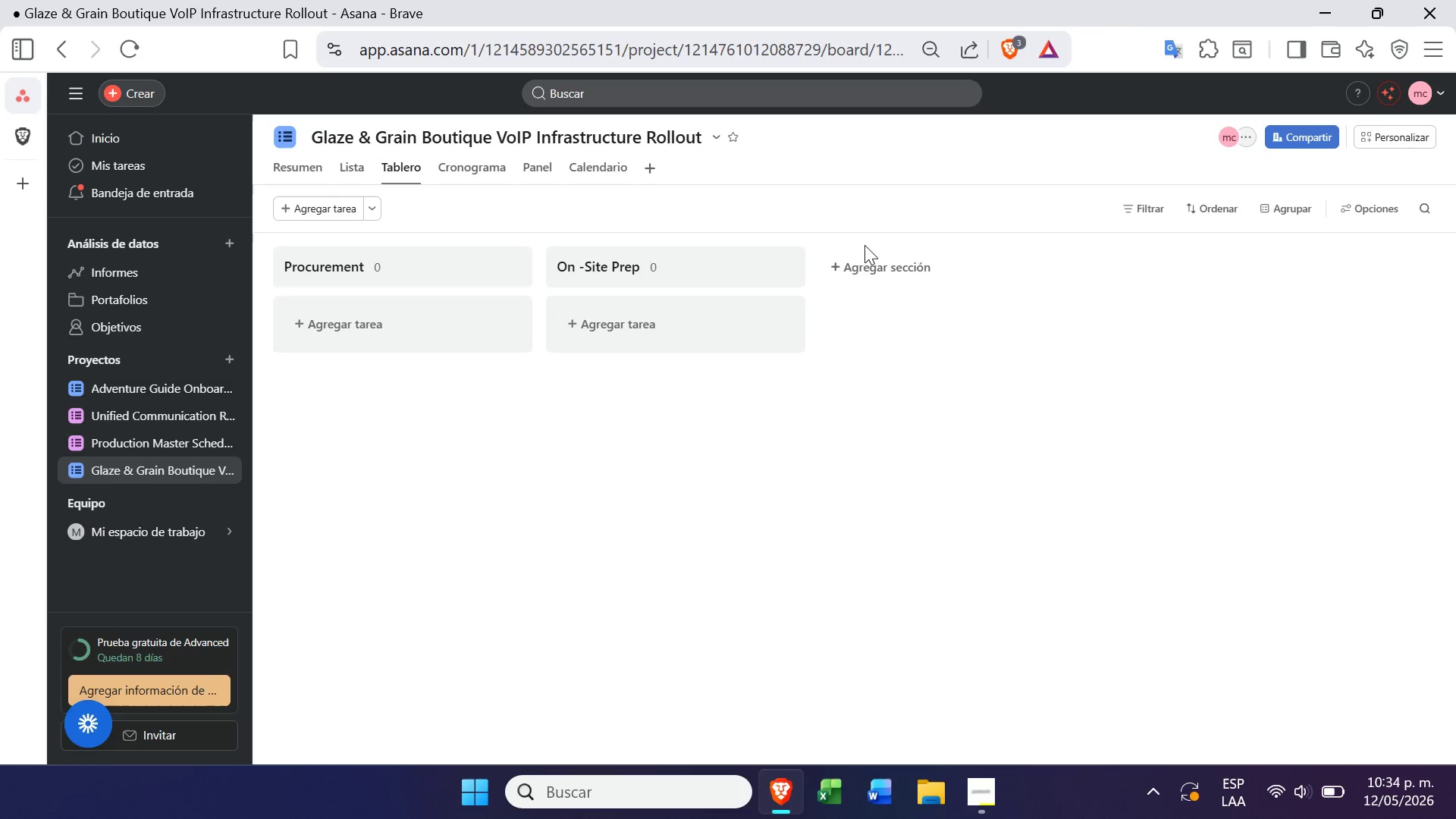 
left_click([865, 253])
 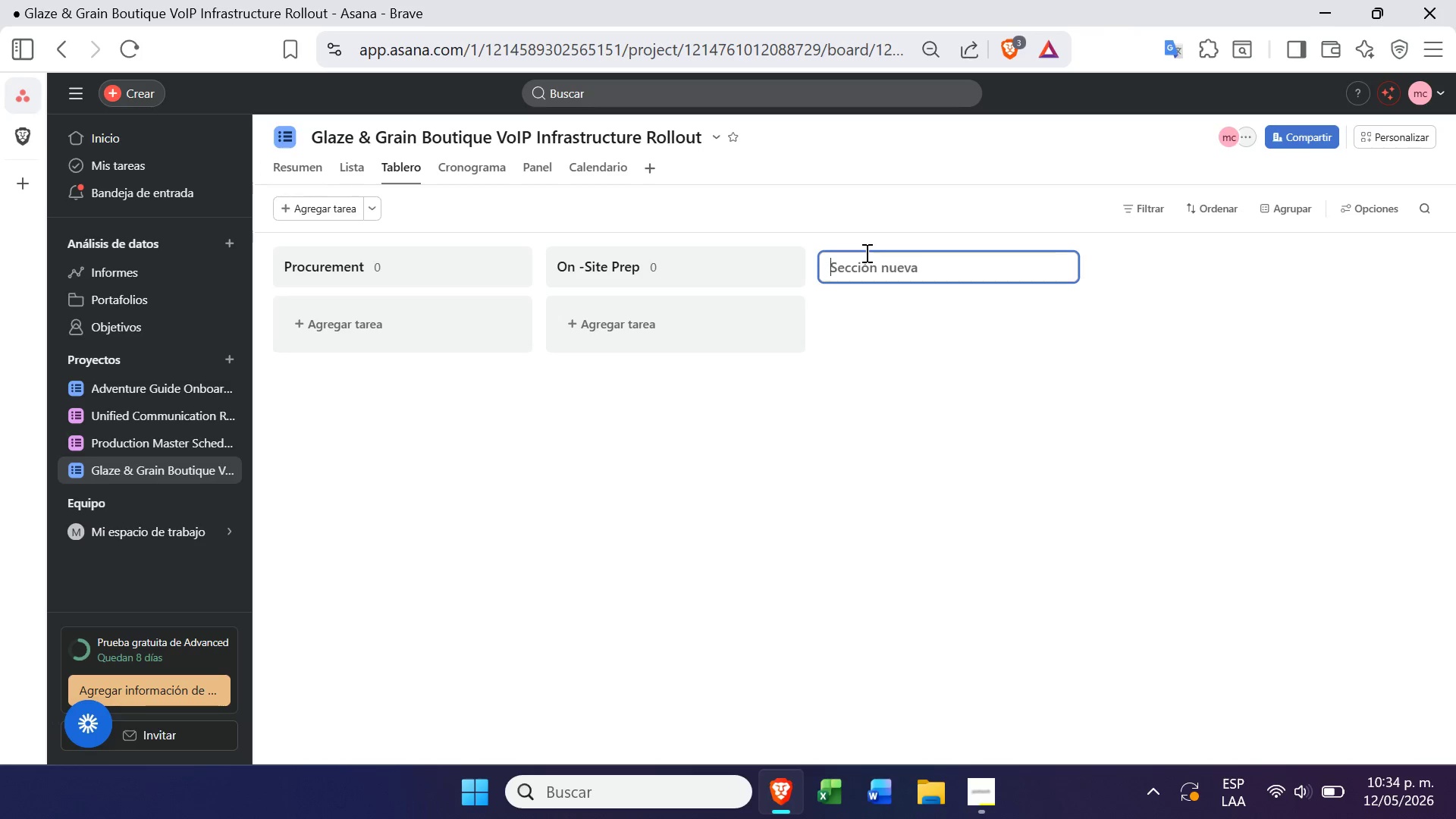 
type(Technical Config)
 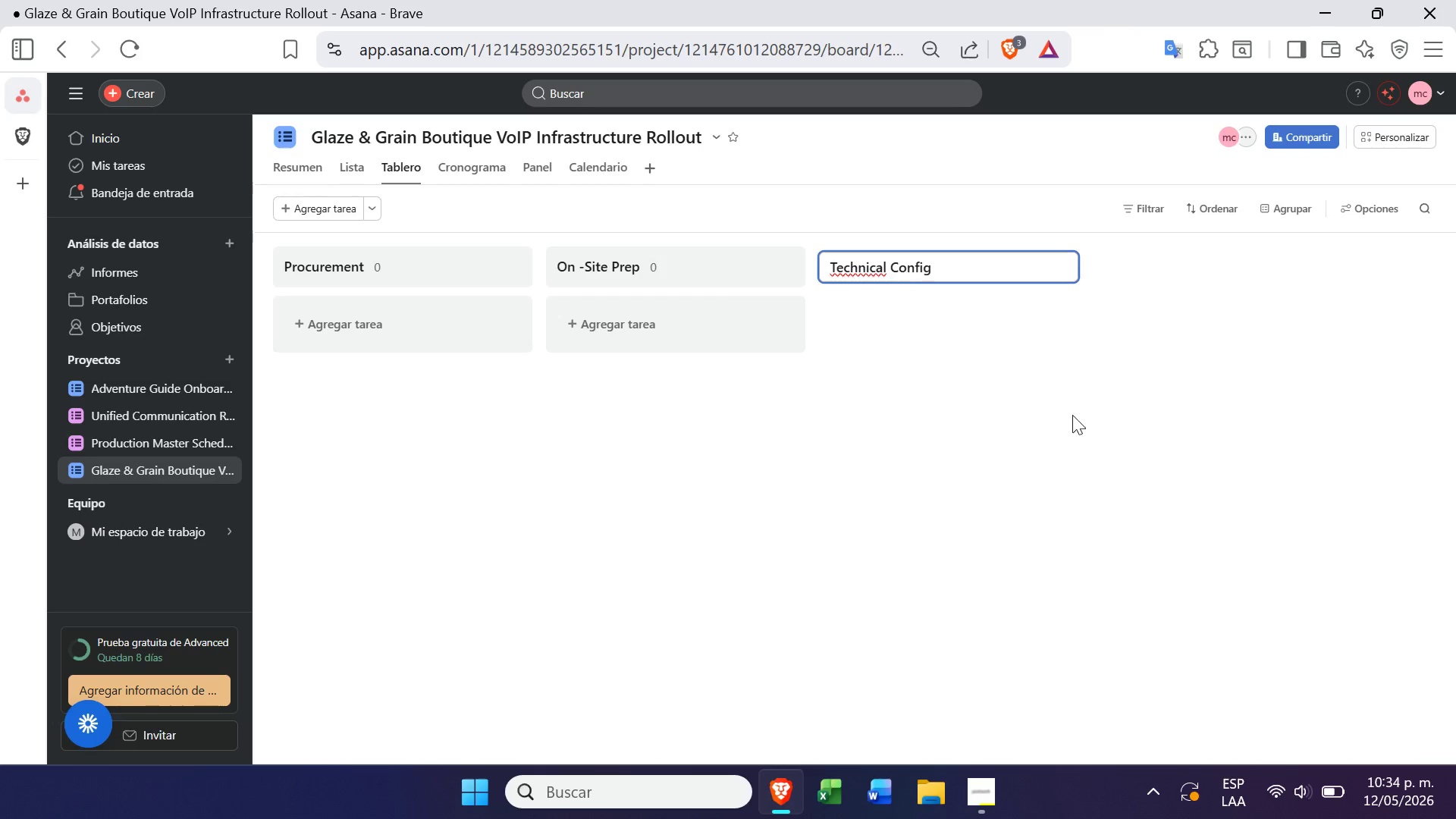 
left_click([1119, 441])
 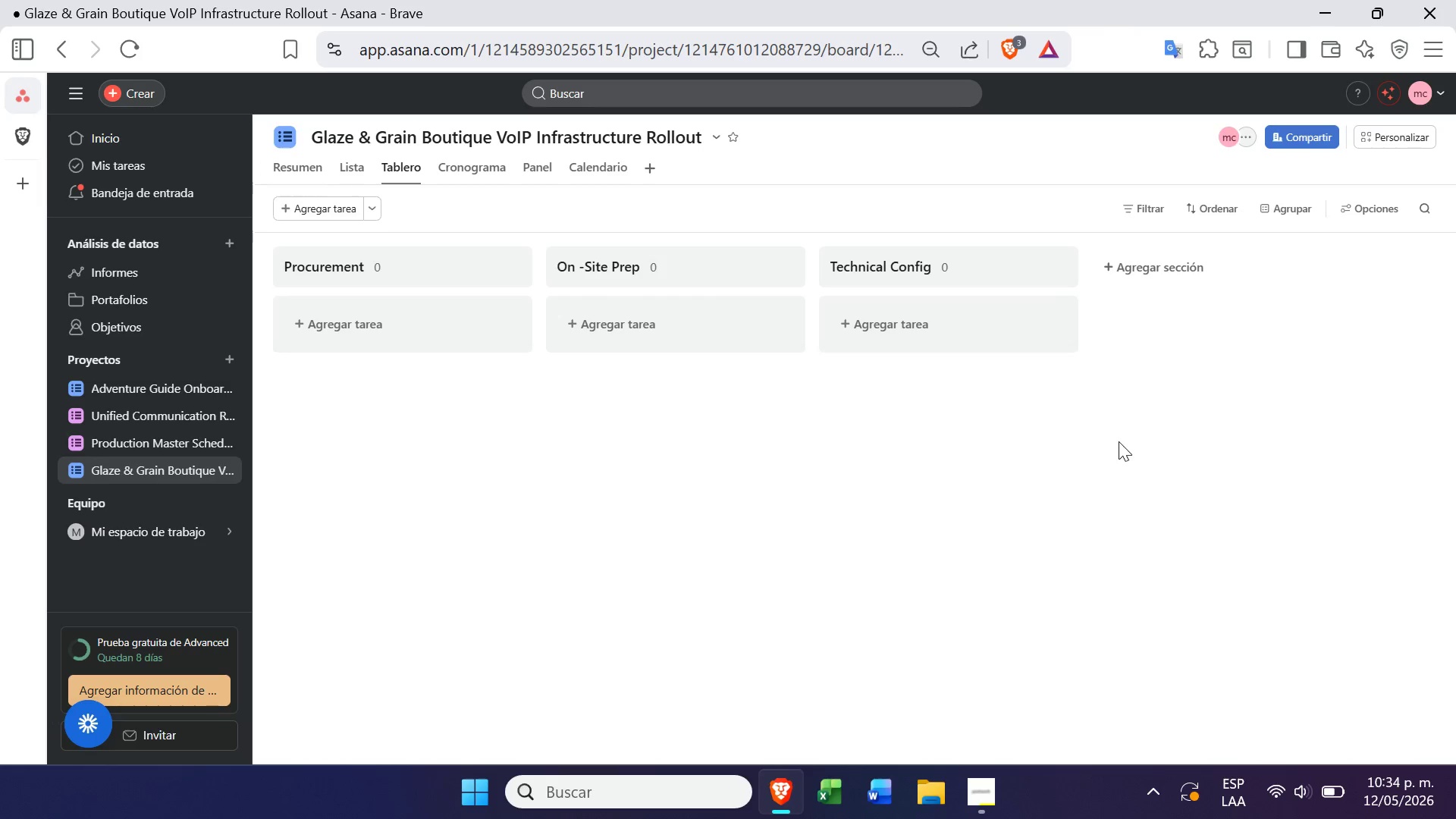 
left_click([1189, 263])
 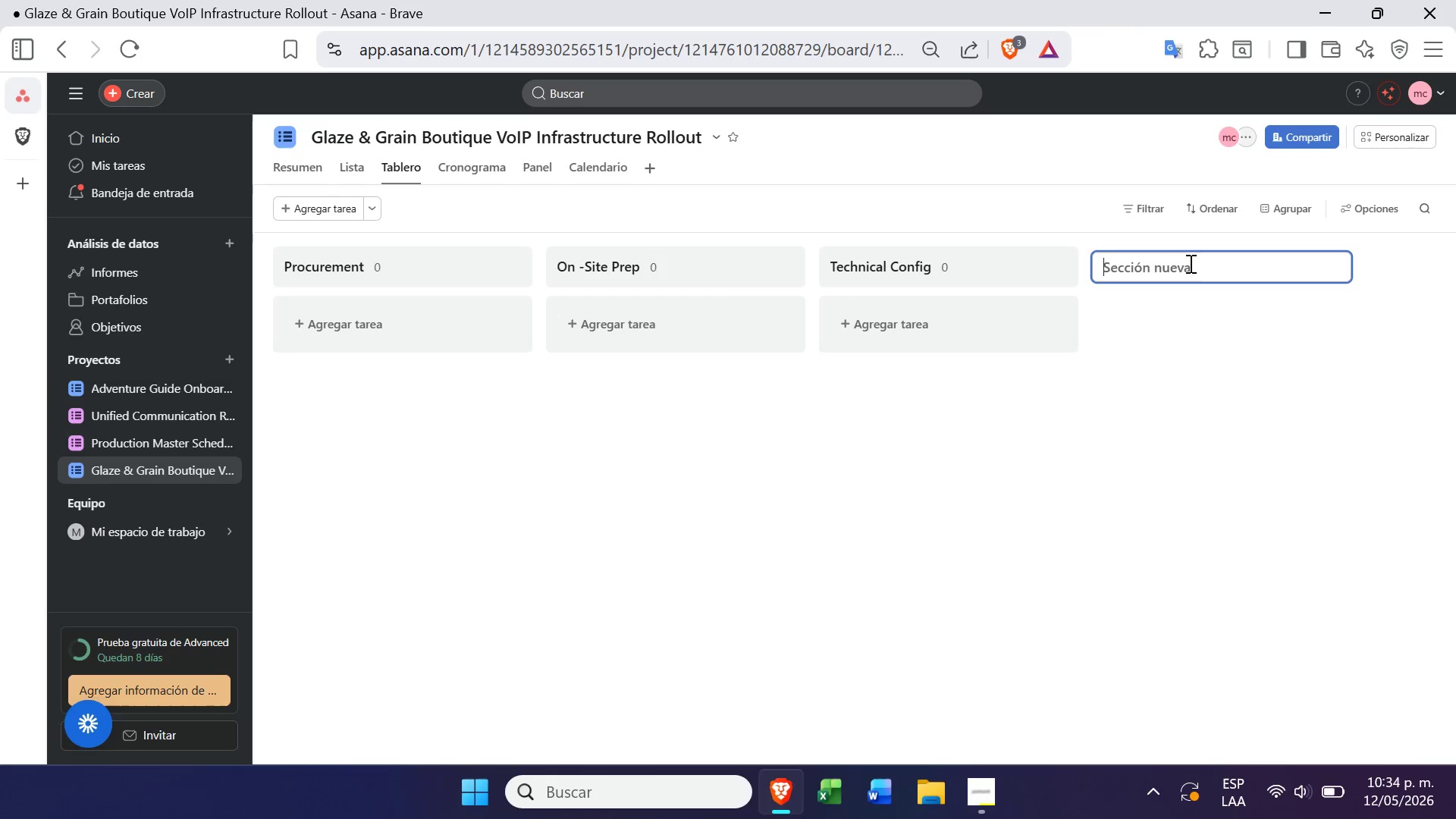 
type(Staff Training)
 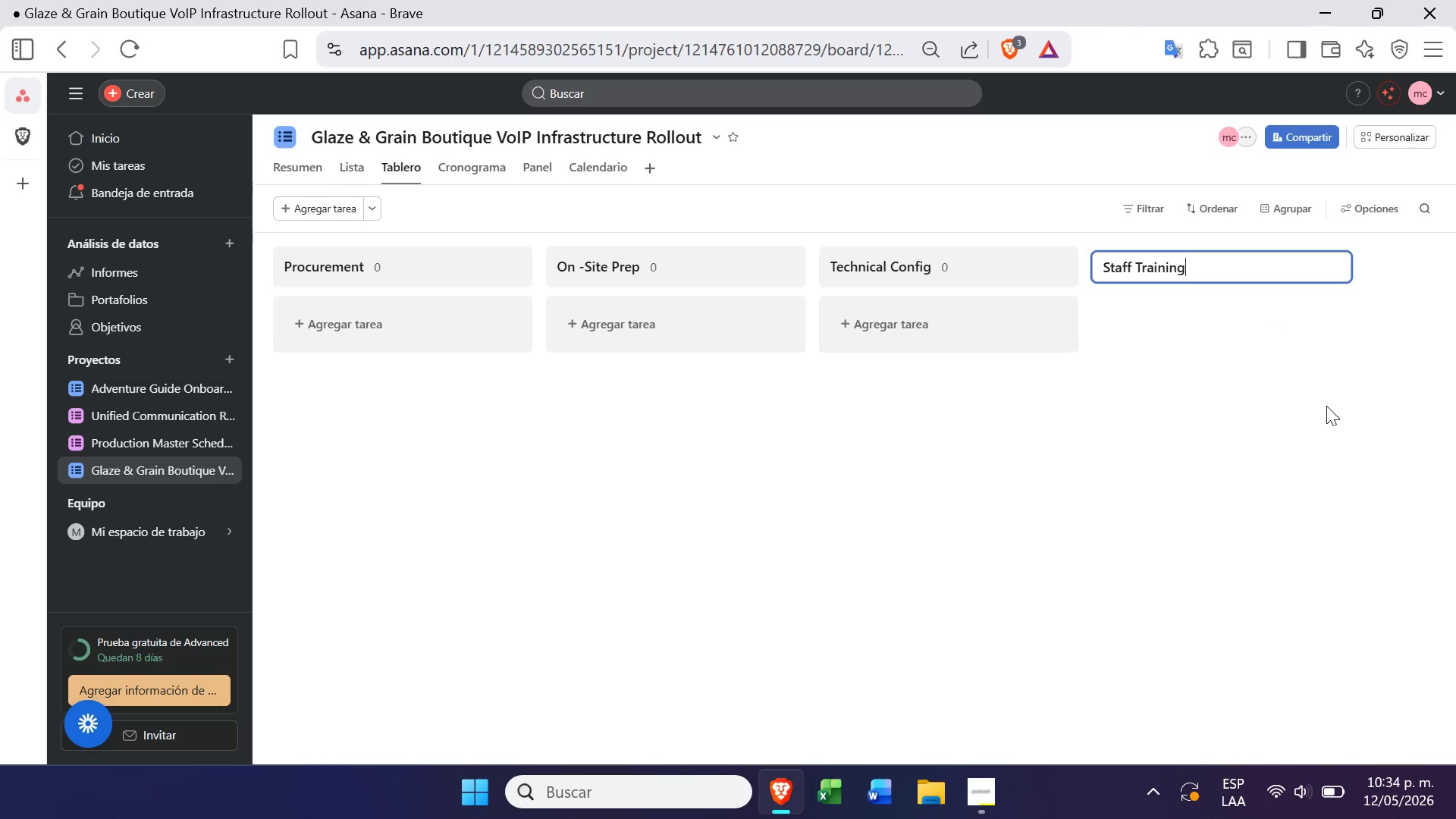 
left_click([1340, 344])
 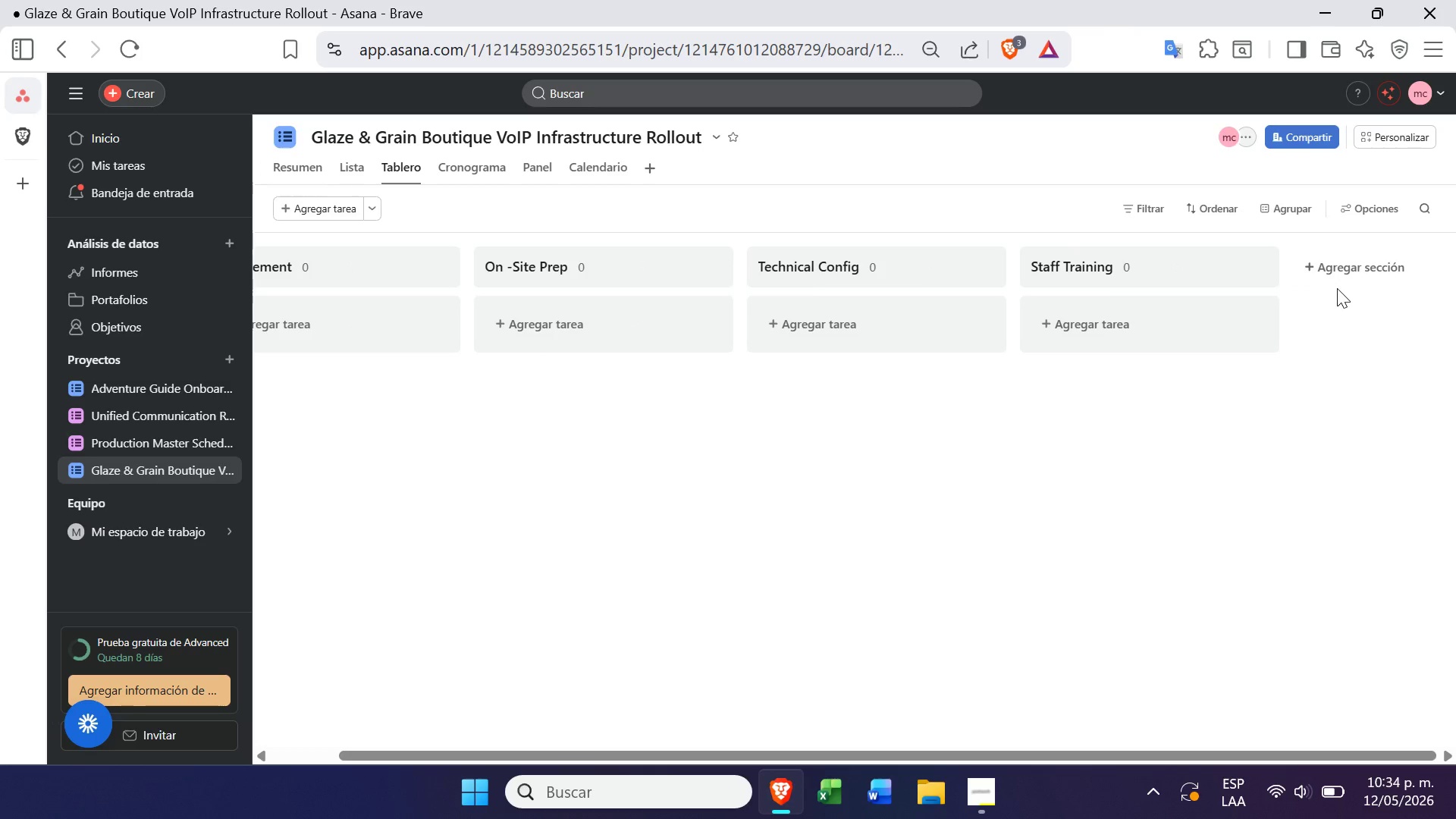 
left_click([1348, 268])
 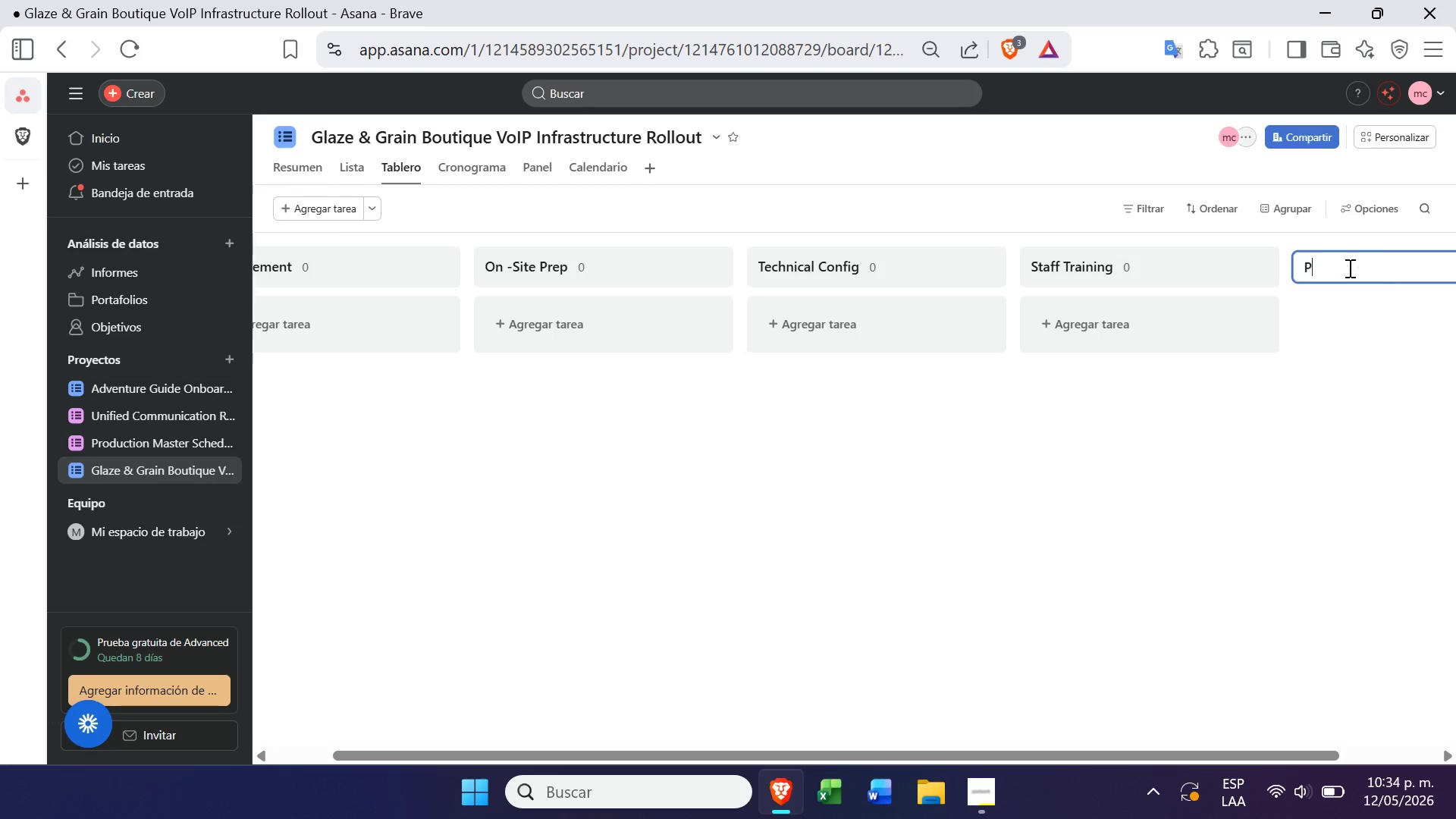 
type(Post-Launch)
 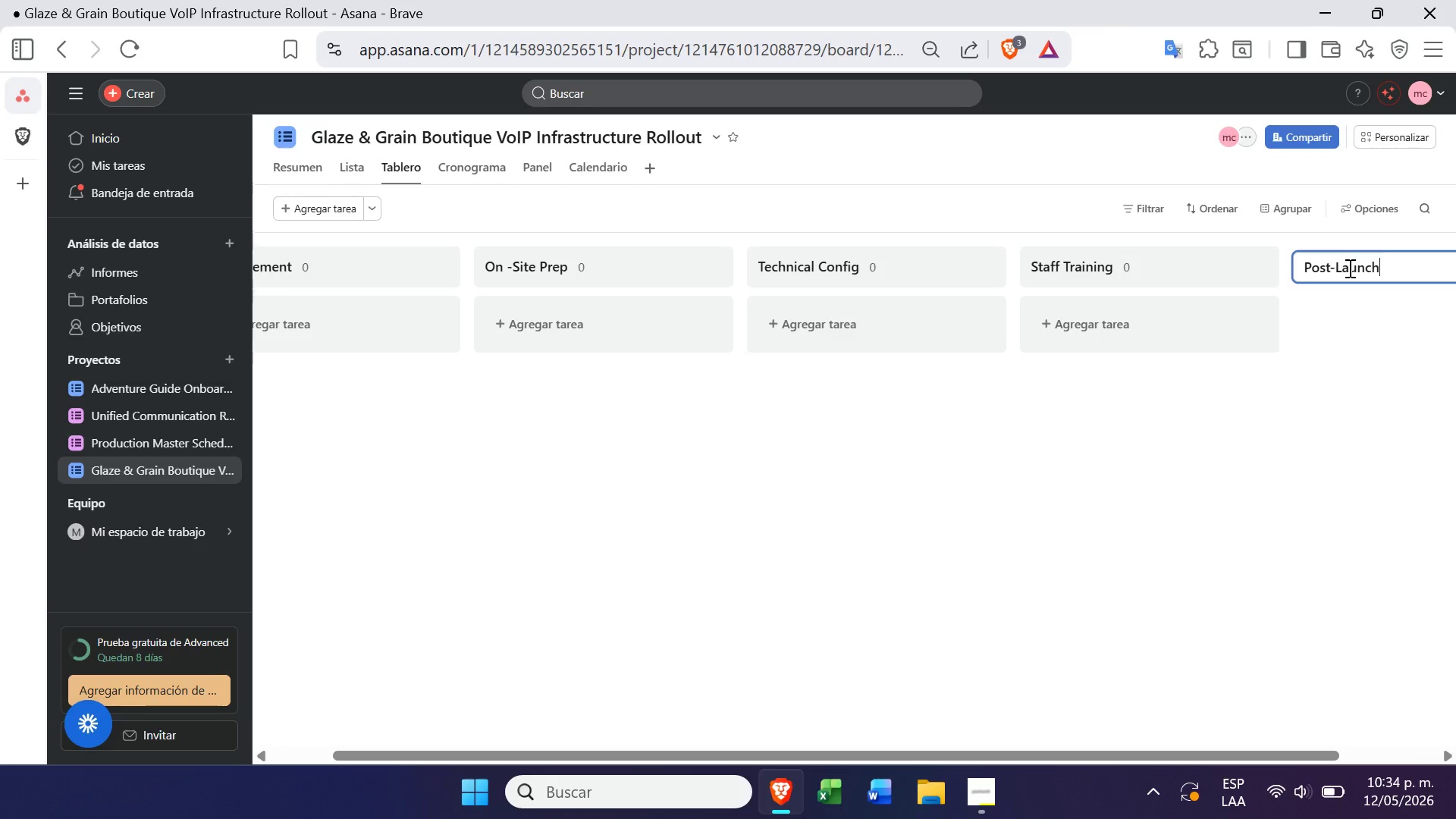 
type( QA)
 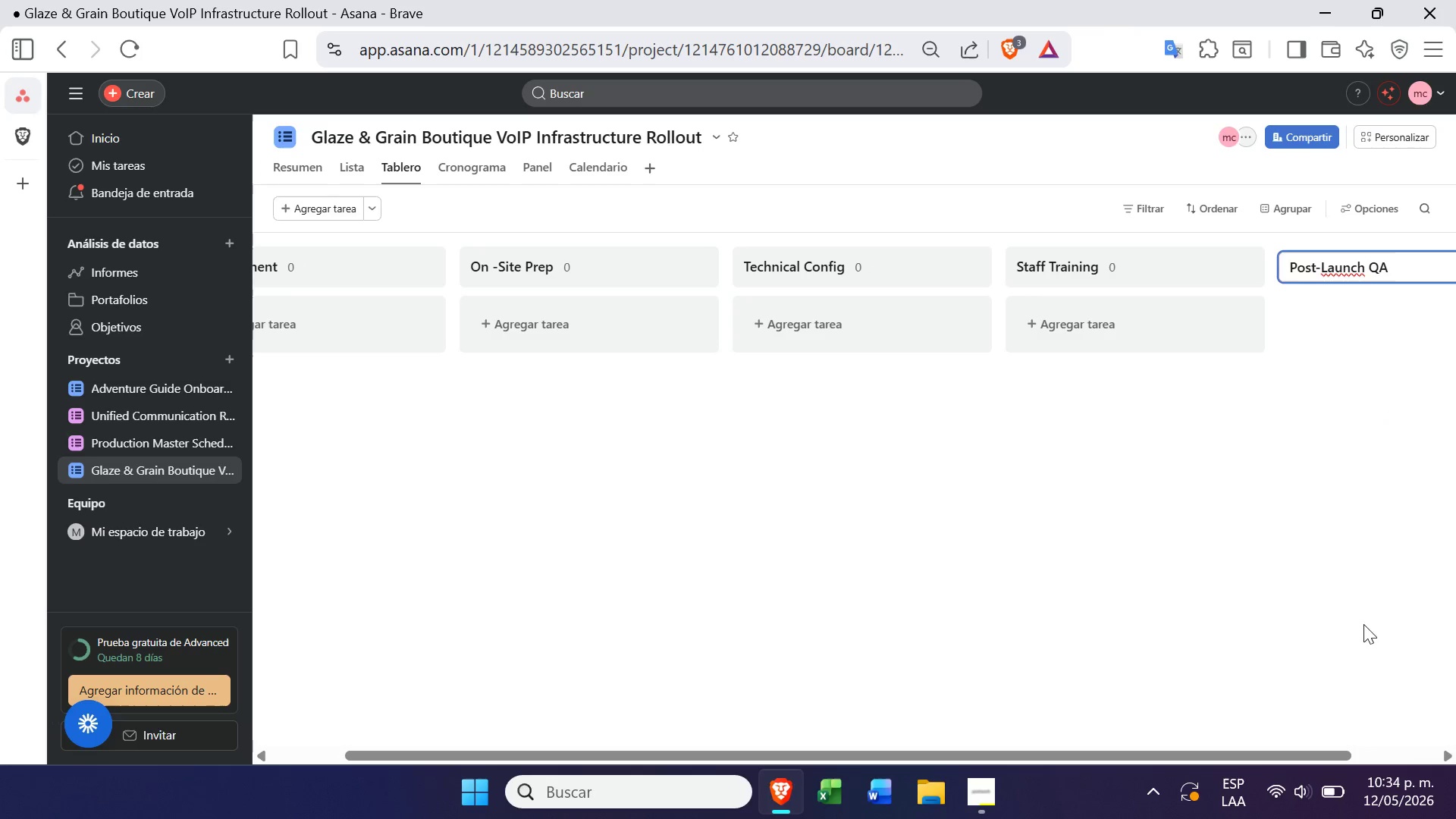 
left_click([1357, 651])
 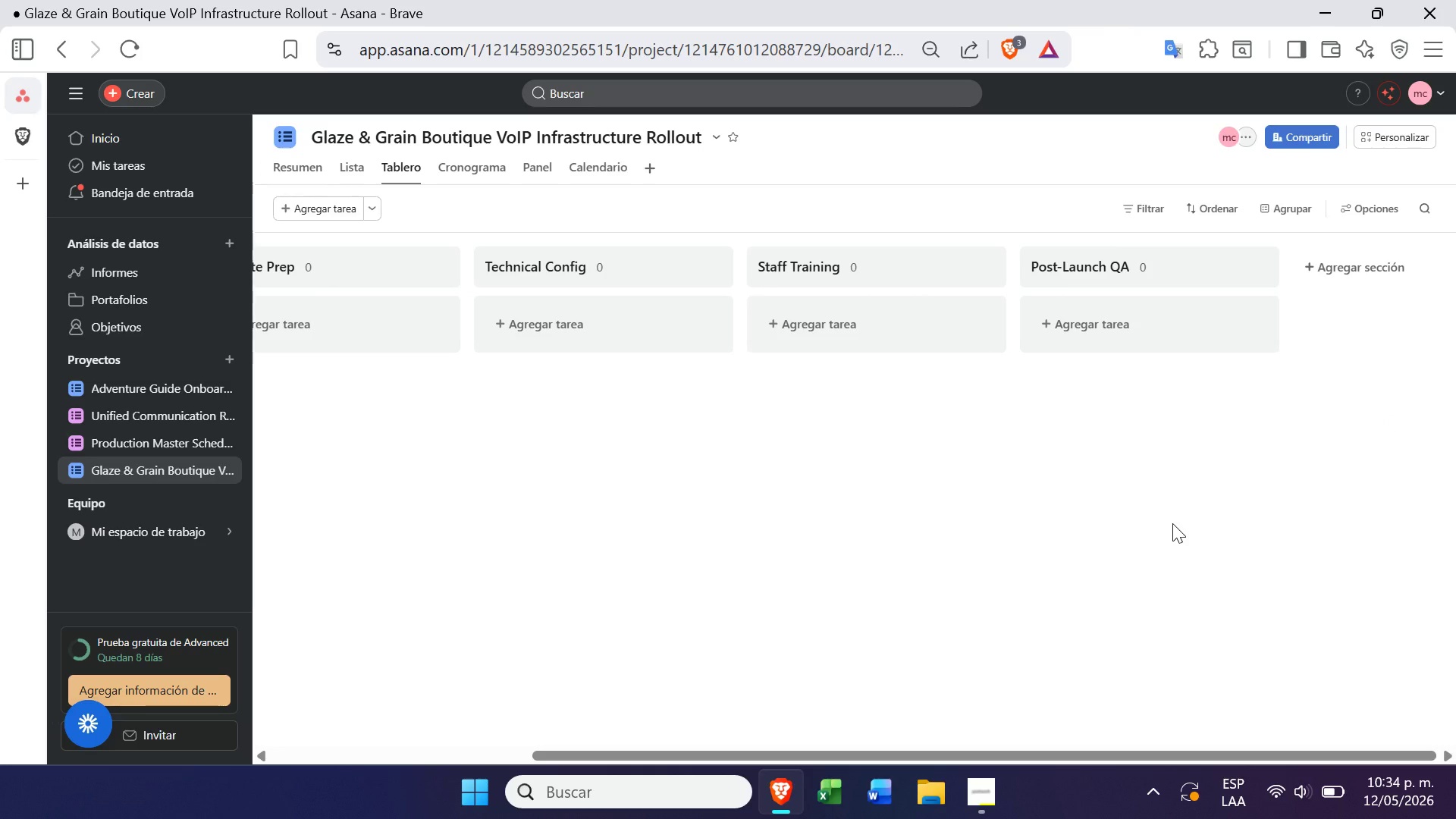 
wait(9.56)
 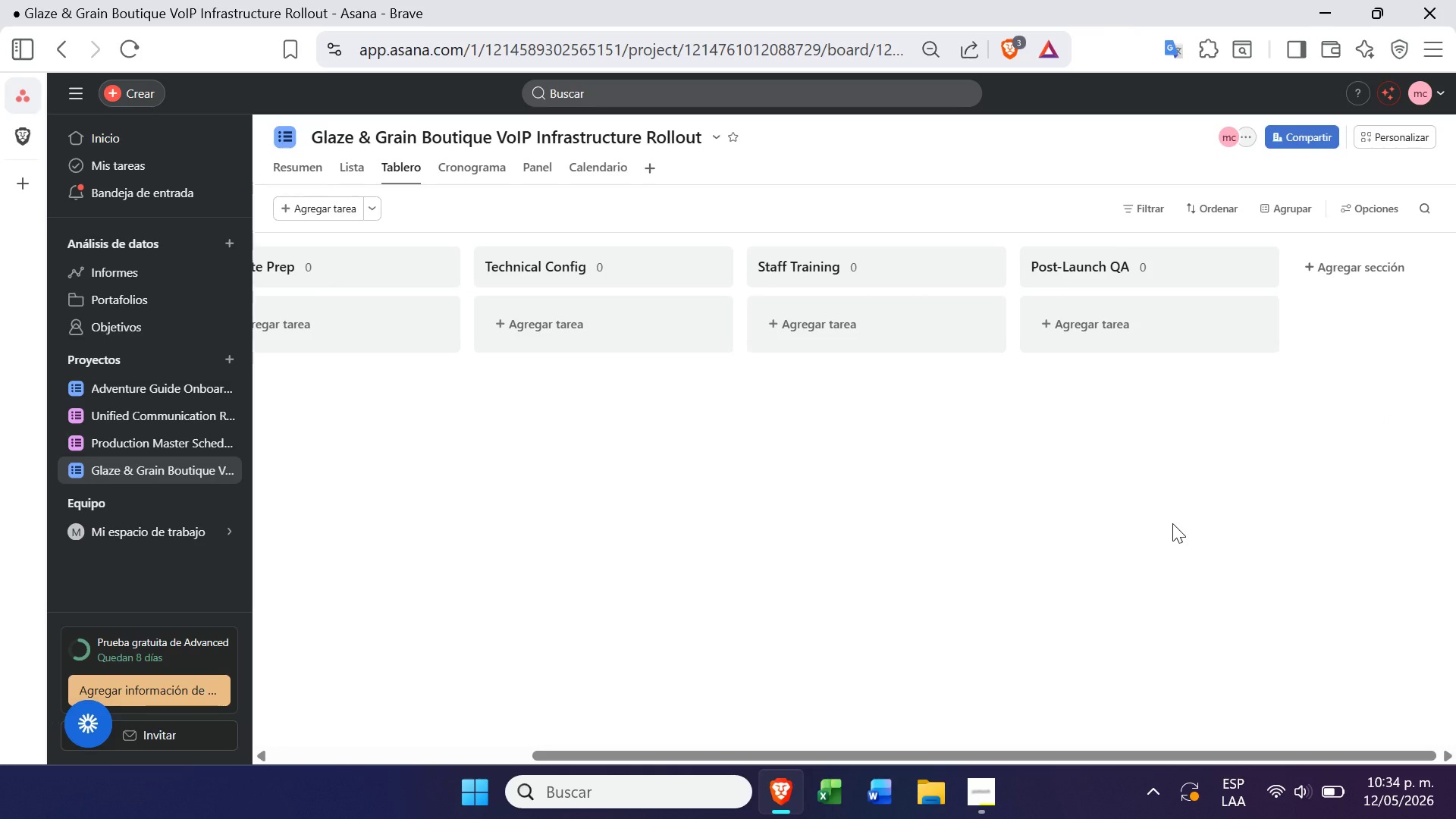 
left_click([1338, 279])
 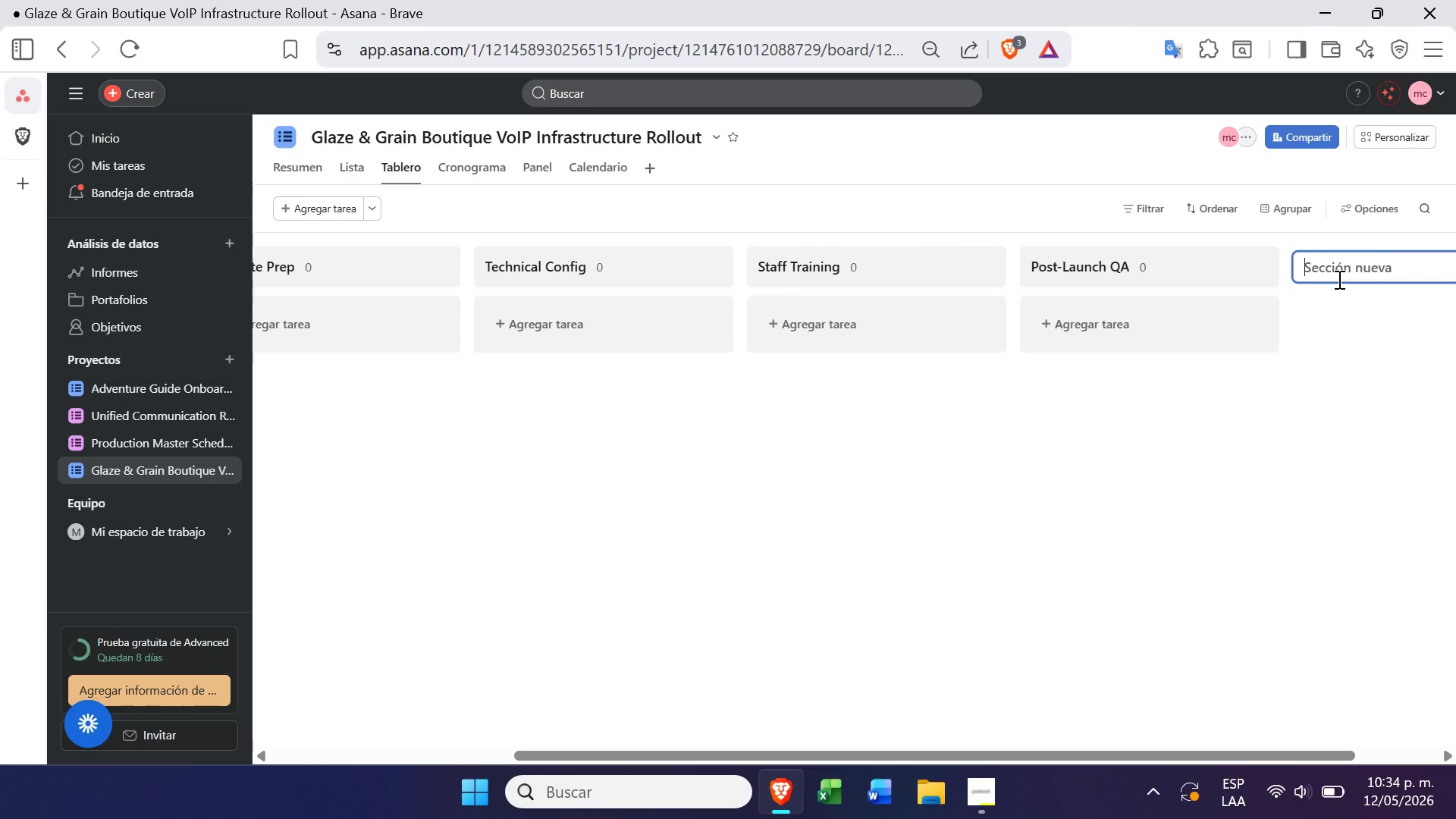 
type(Completed)
 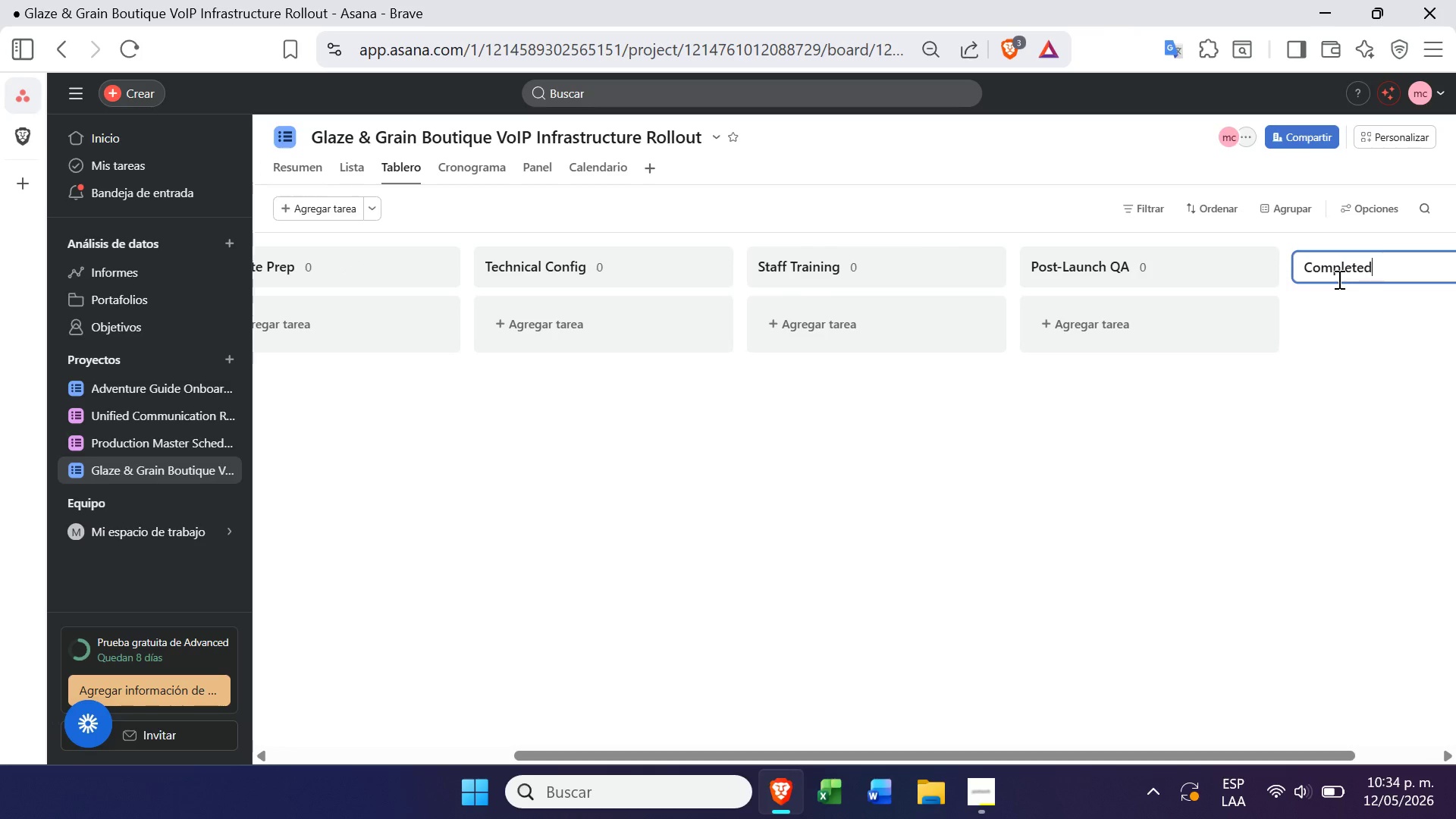 
left_click([1030, 513])
 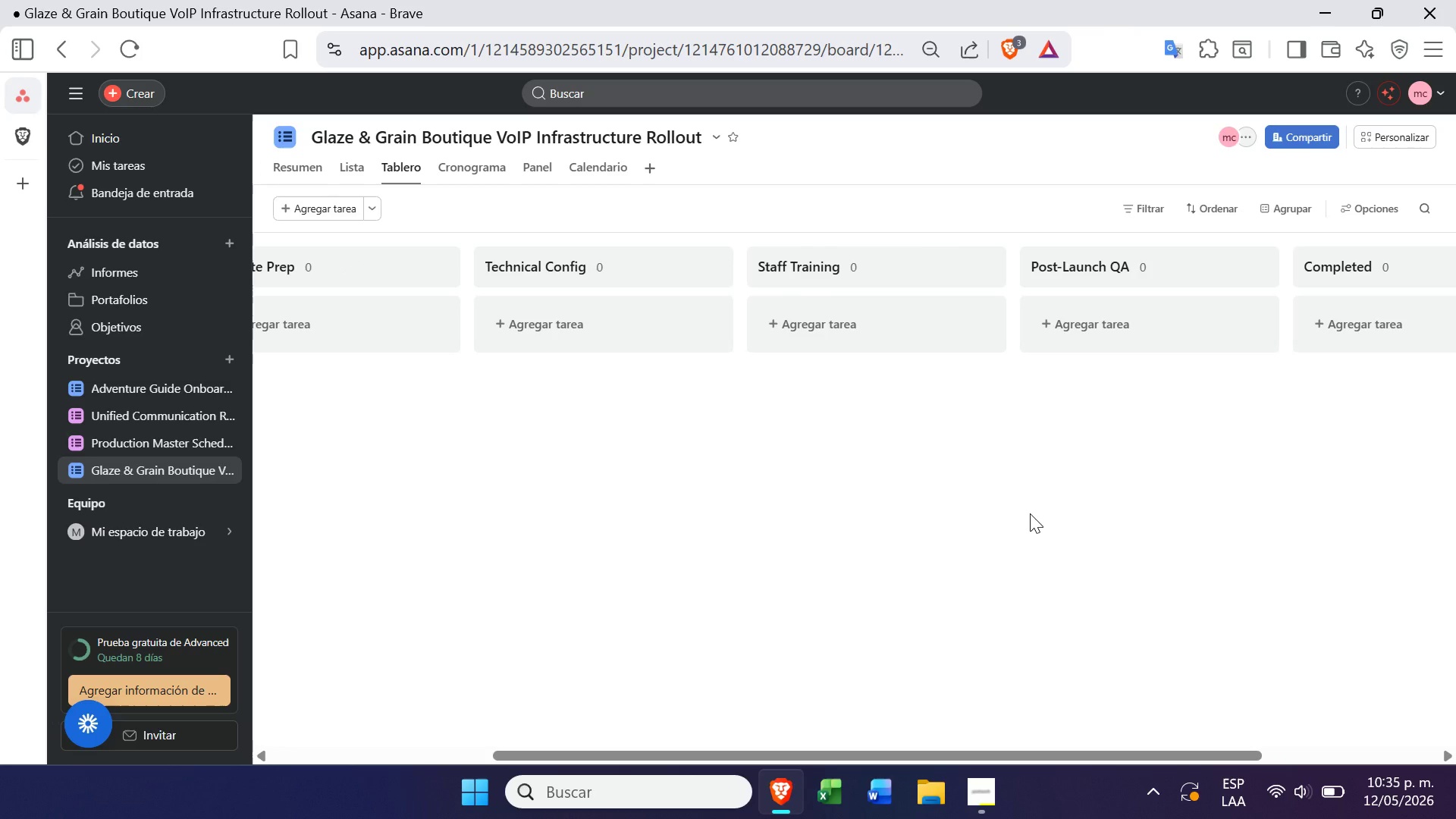 
wait(9.34)
 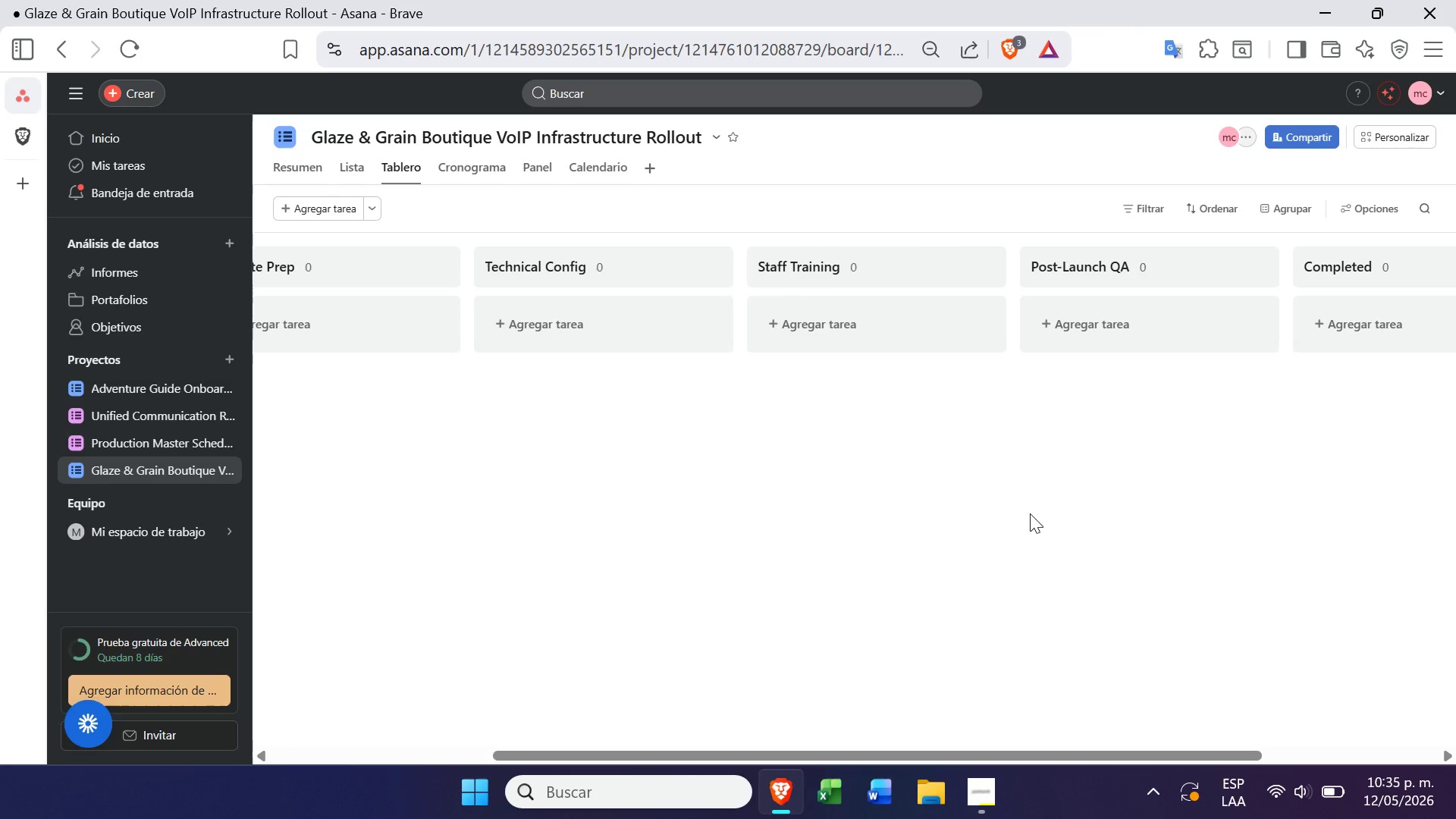 
left_click([715, 136])
 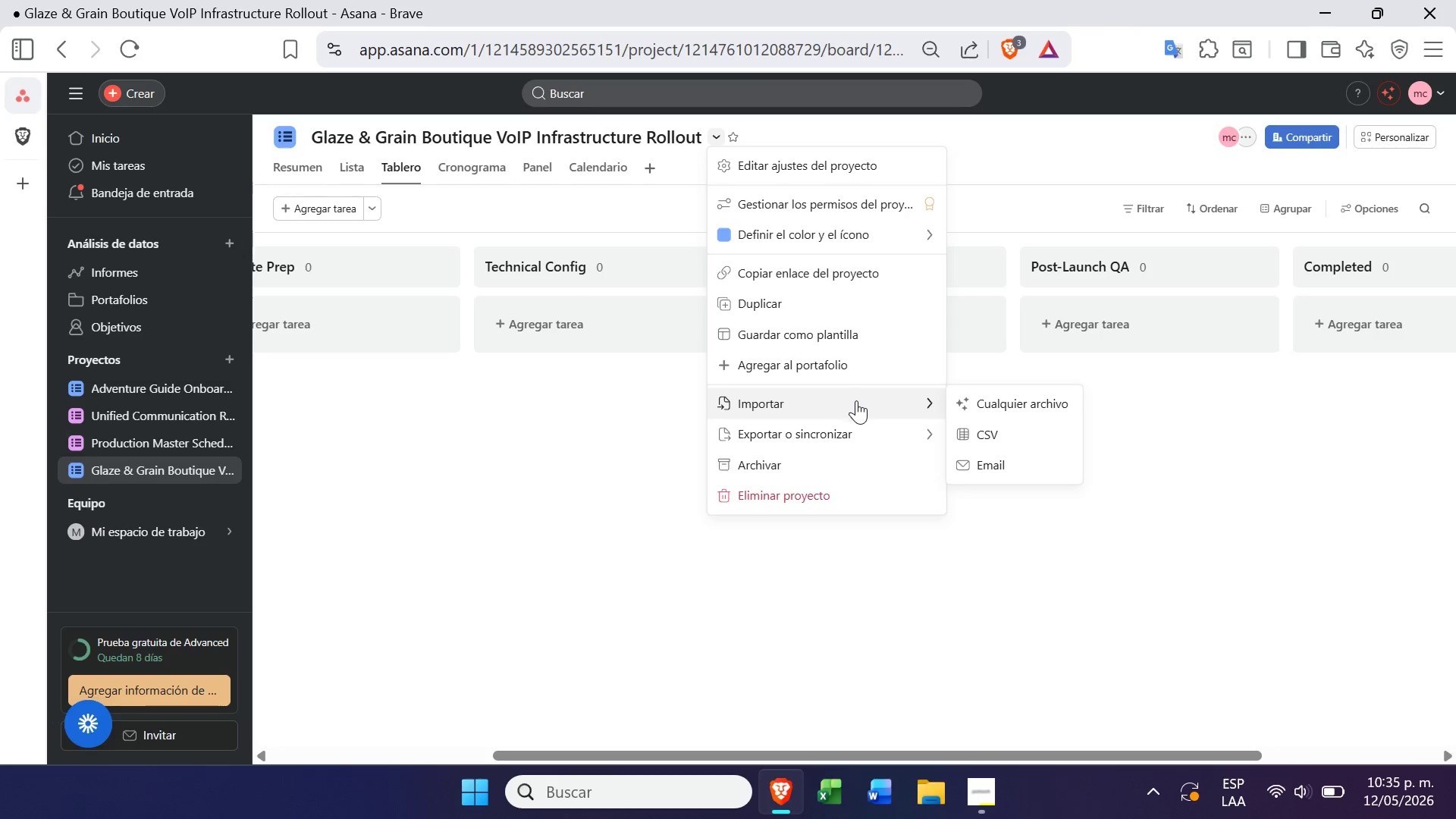 
left_click([974, 431])
 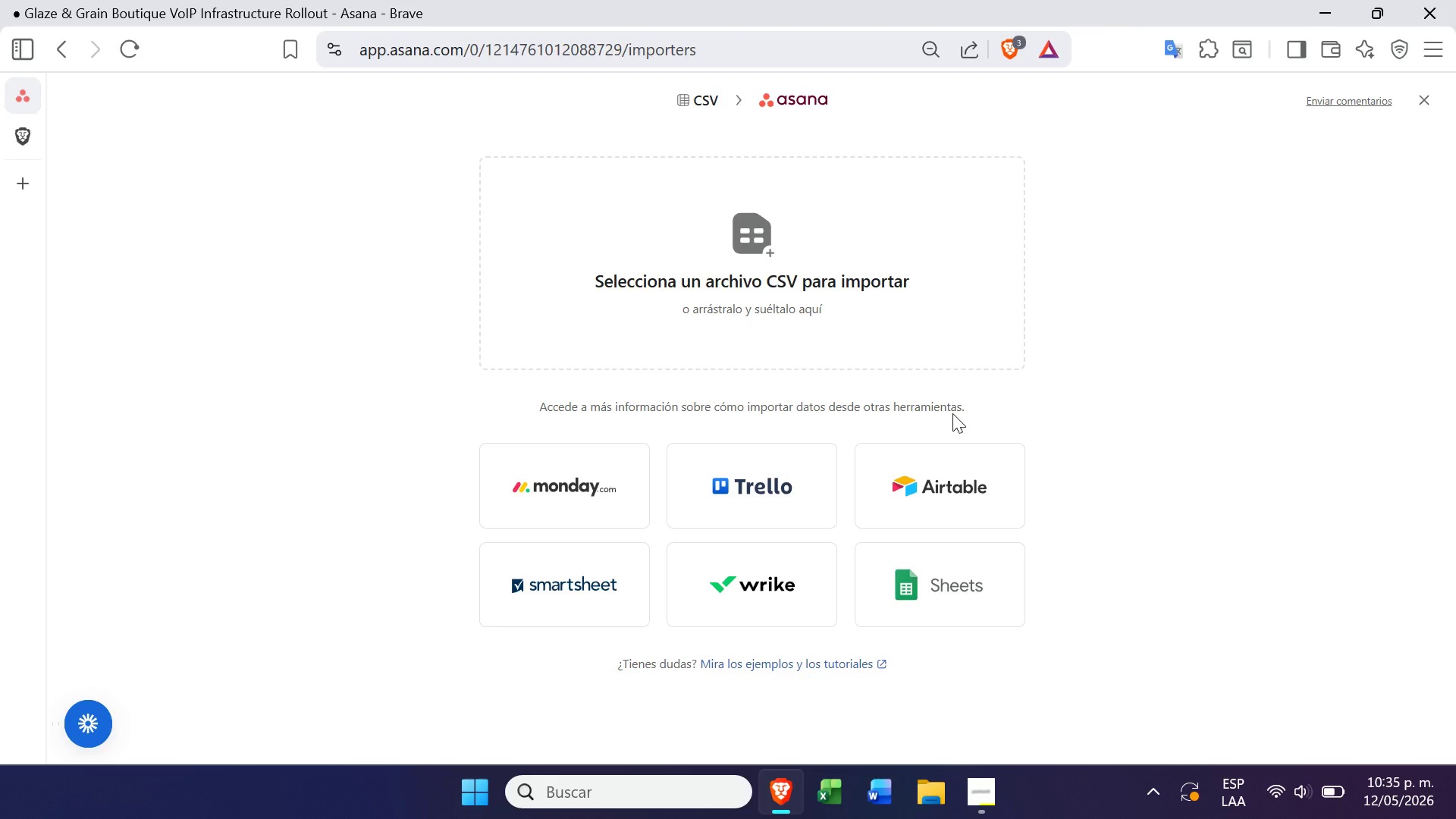 
left_click([734, 264])
 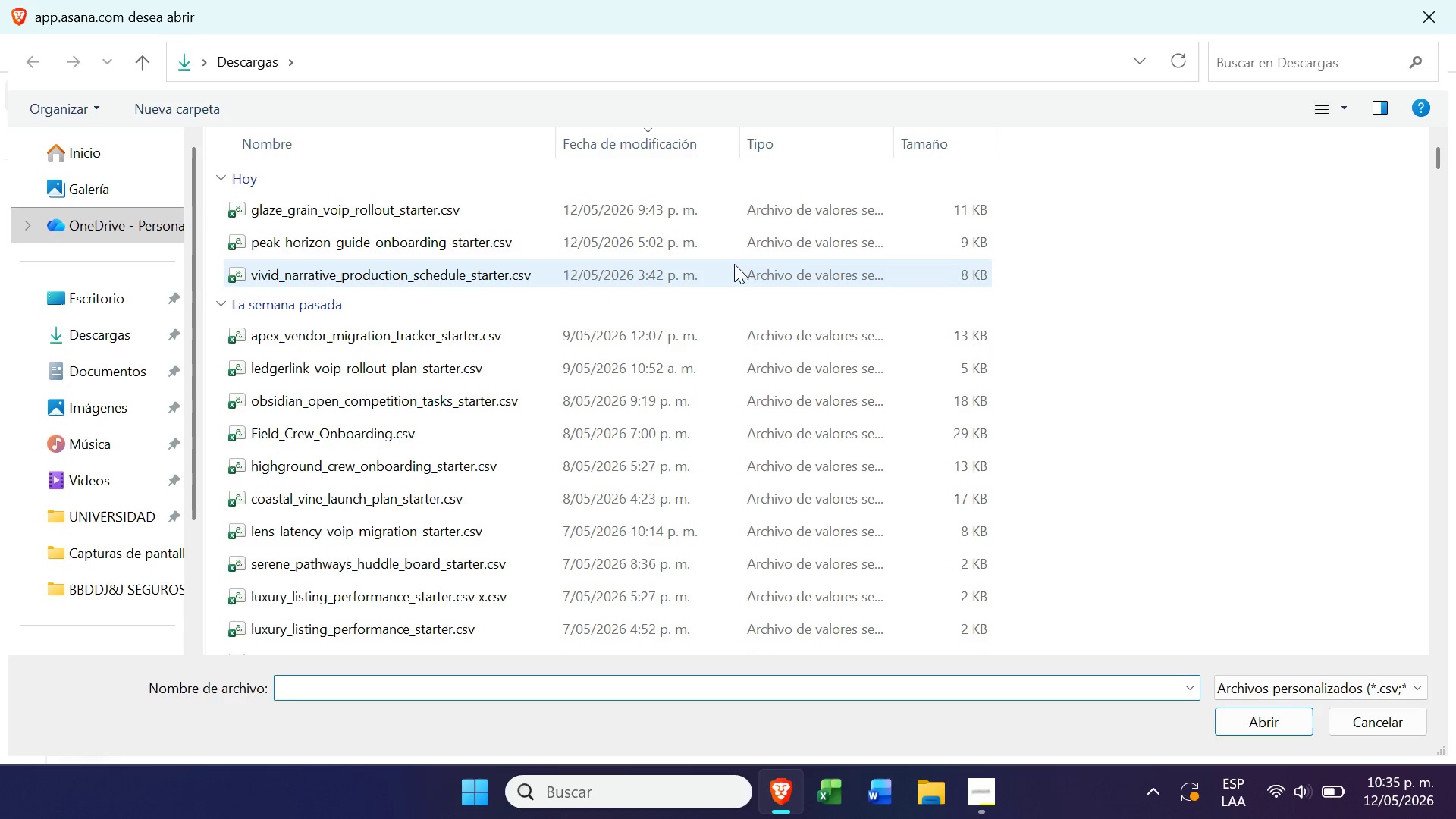 
left_click([527, 218])
 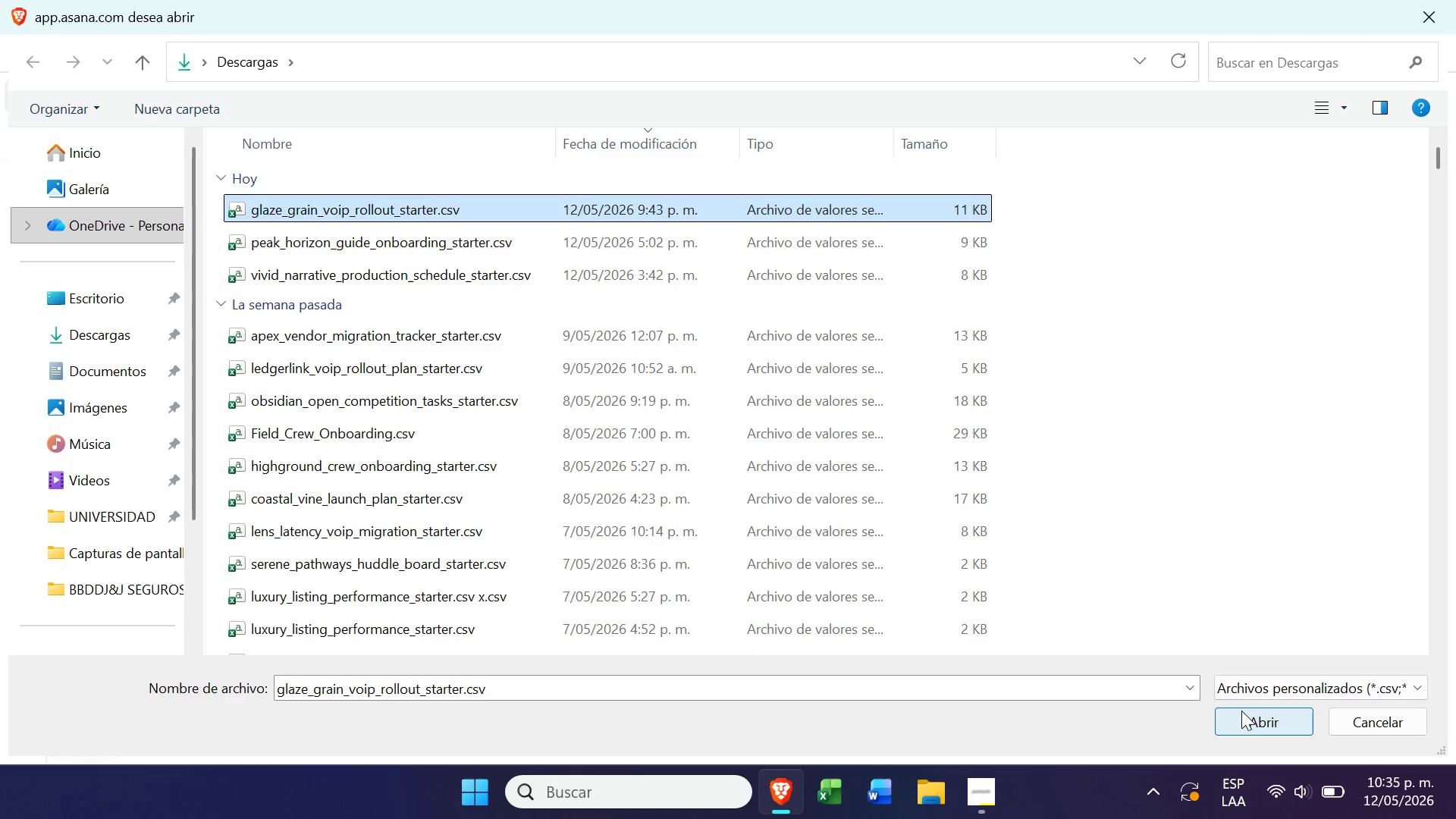 
left_click([1241, 711])
 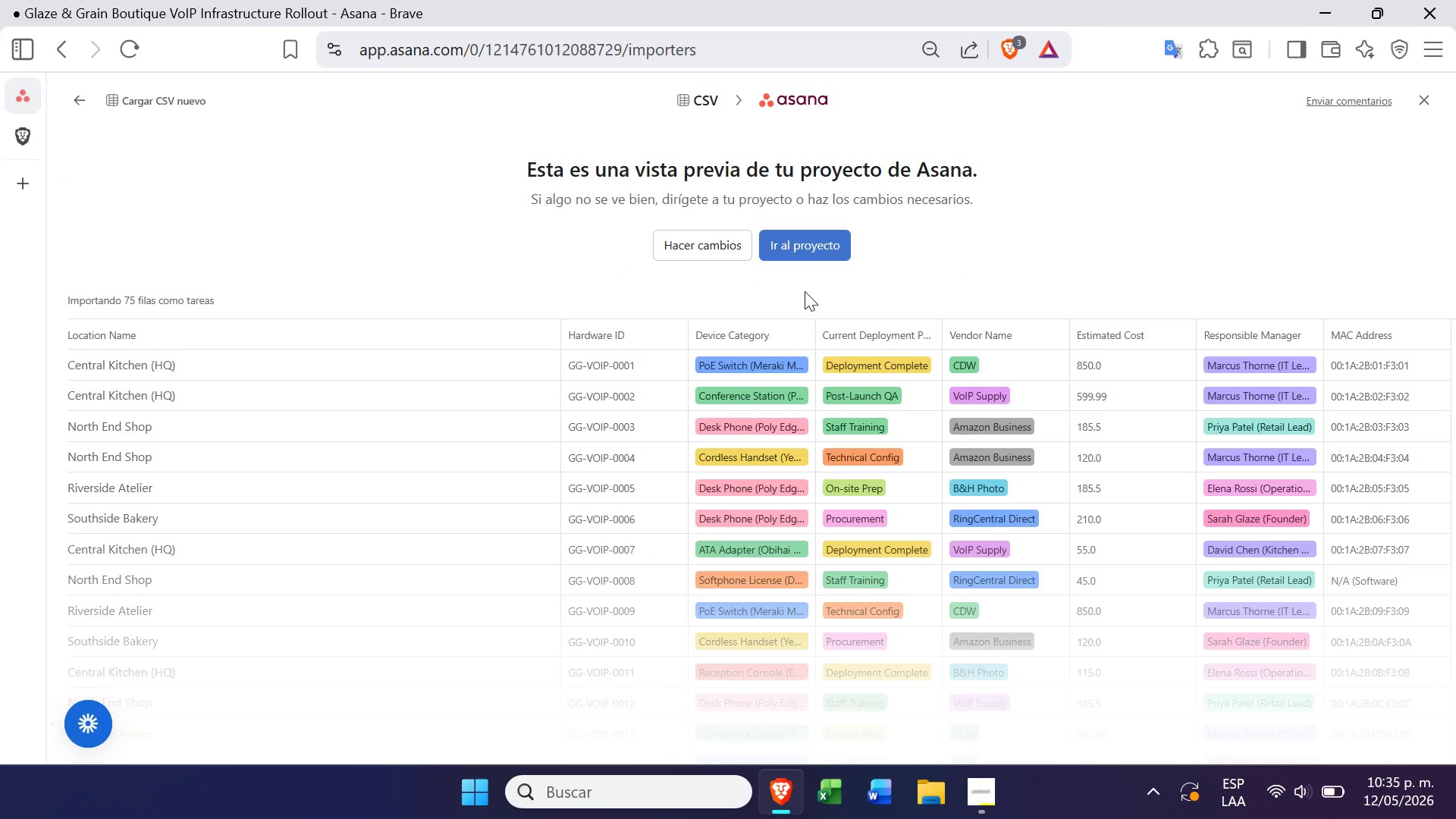 
left_click([783, 251])
 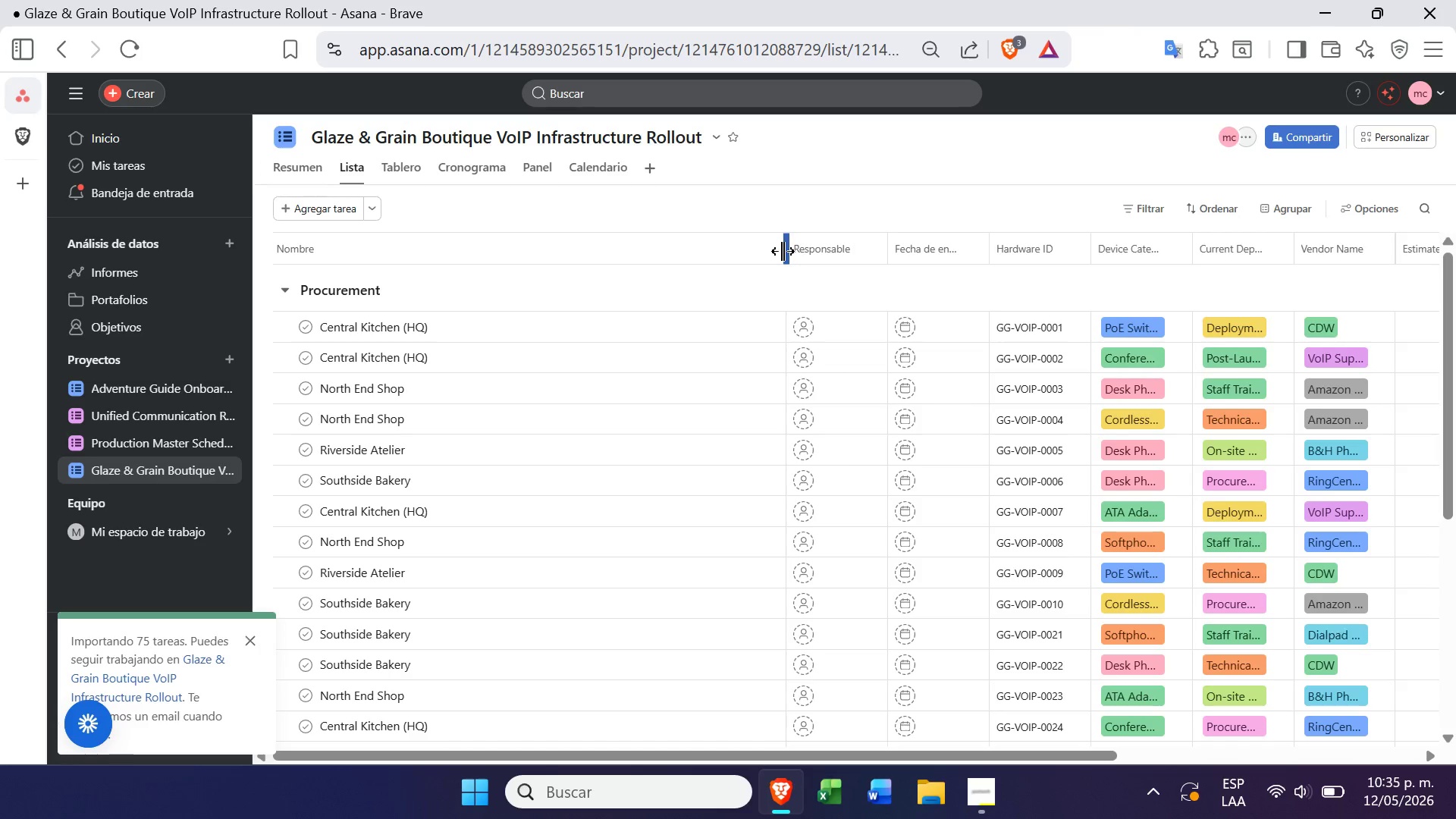 
wait(12.81)
 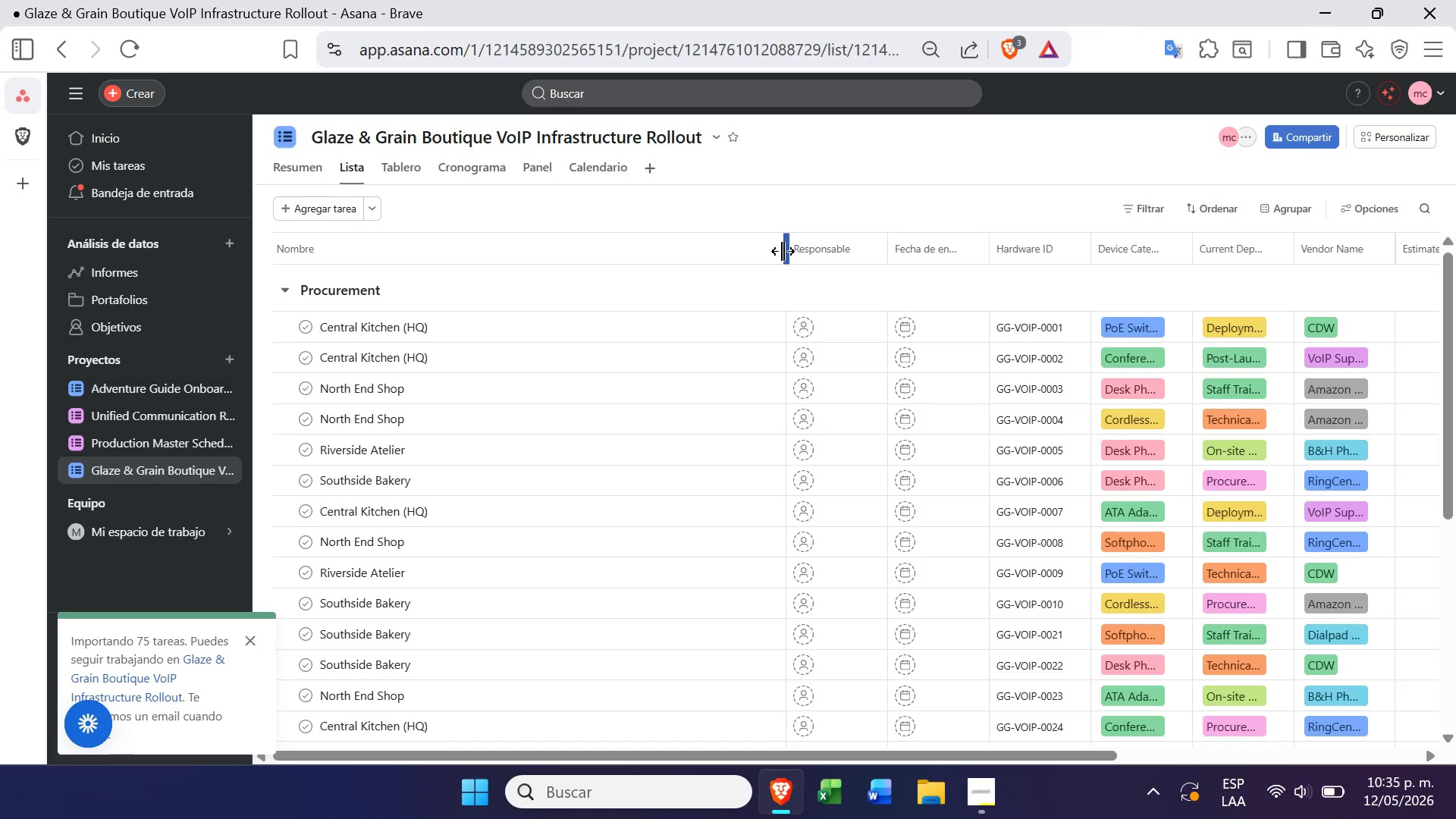 
left_click([400, 163])
 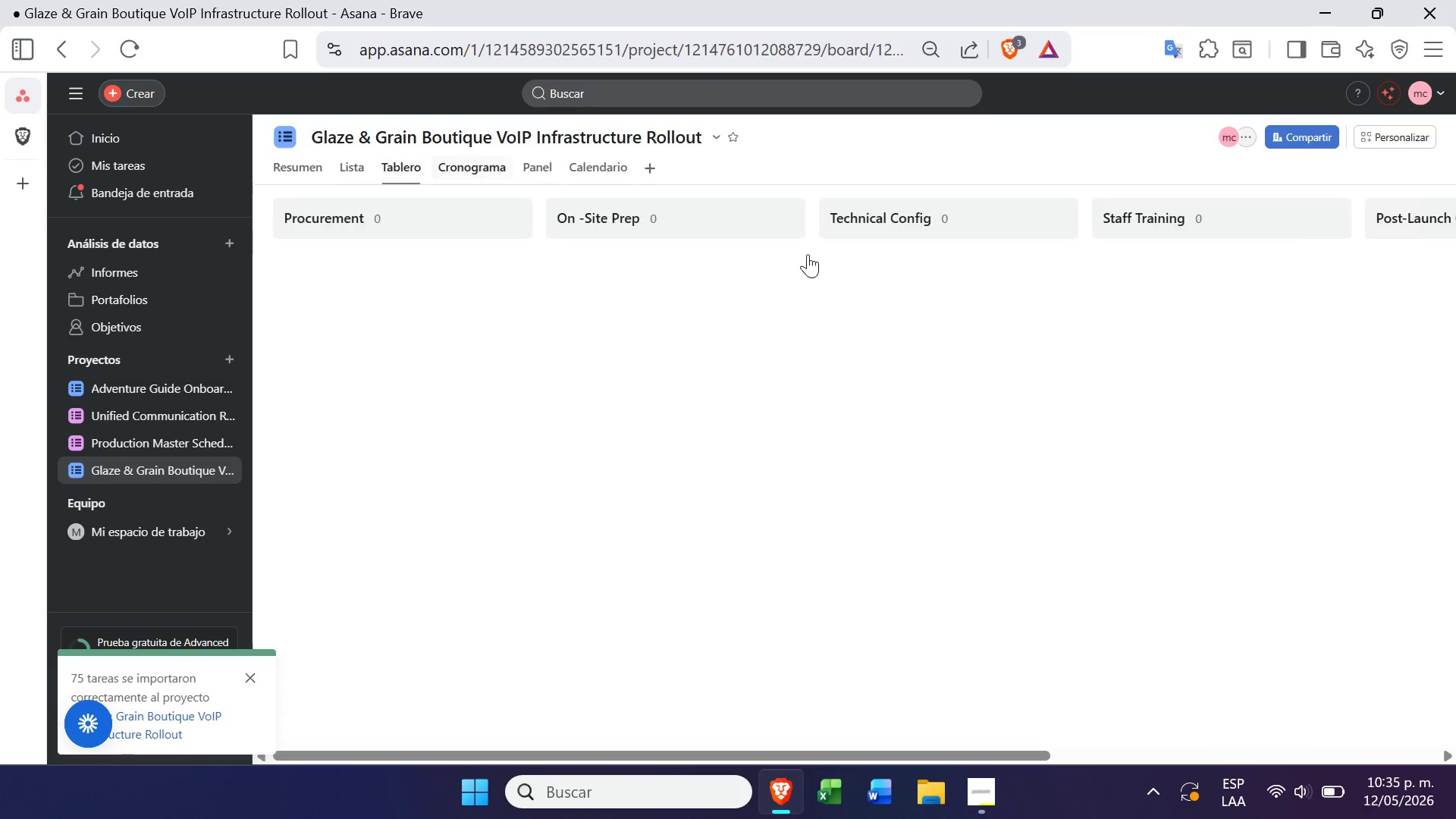 
mouse_move([966, 287])
 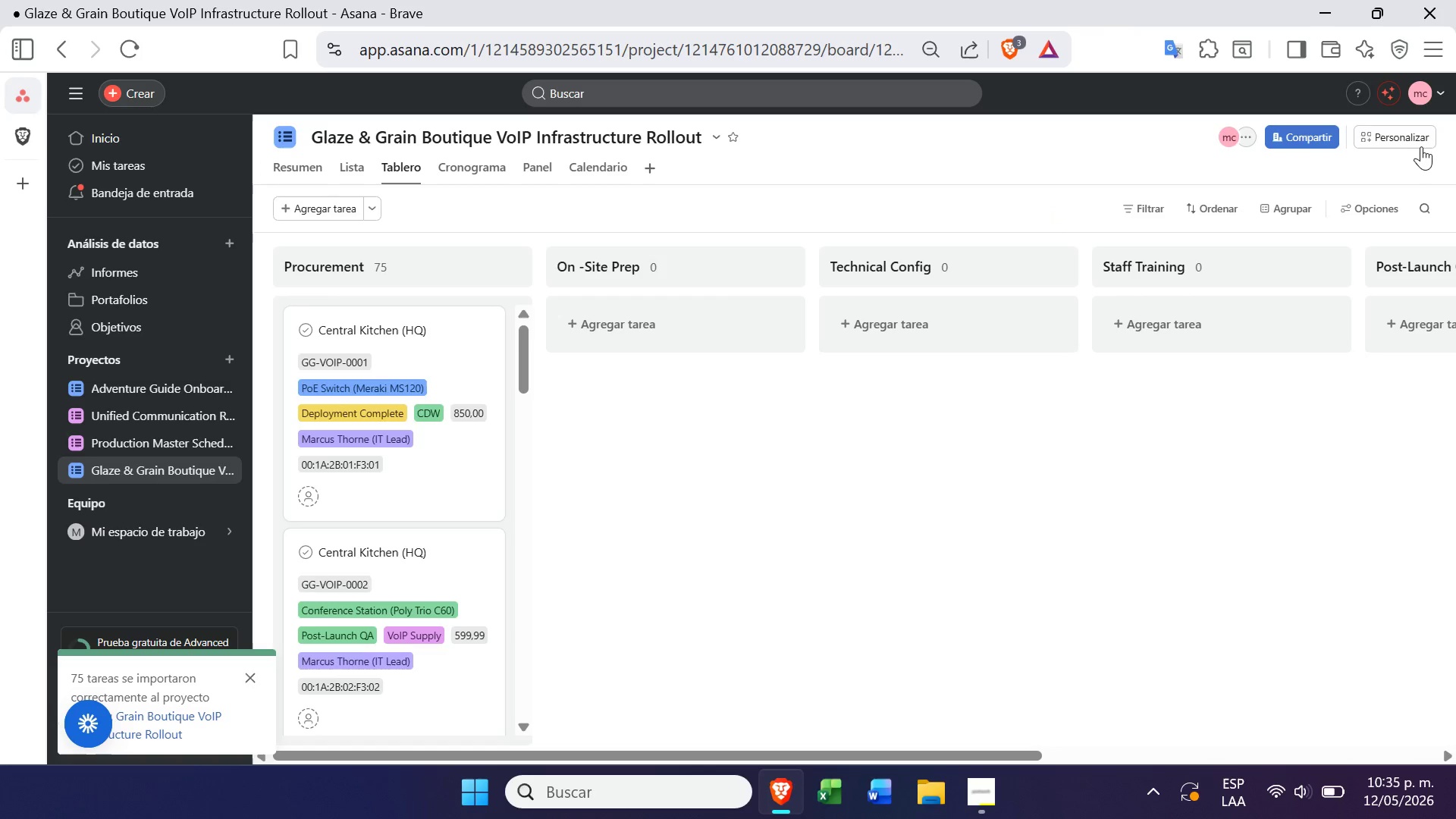 
left_click([1415, 143])
 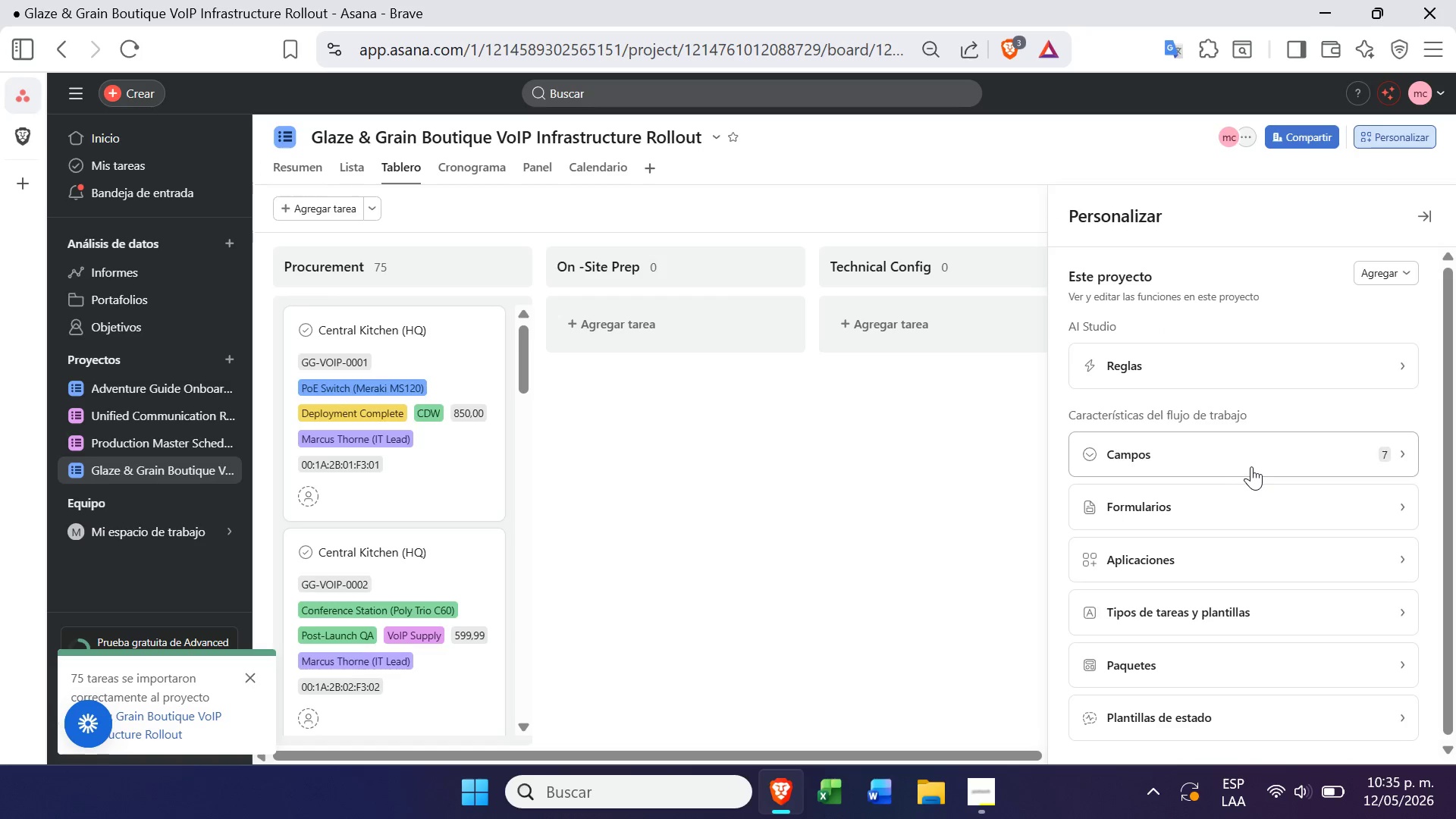 
left_click([1253, 466])
 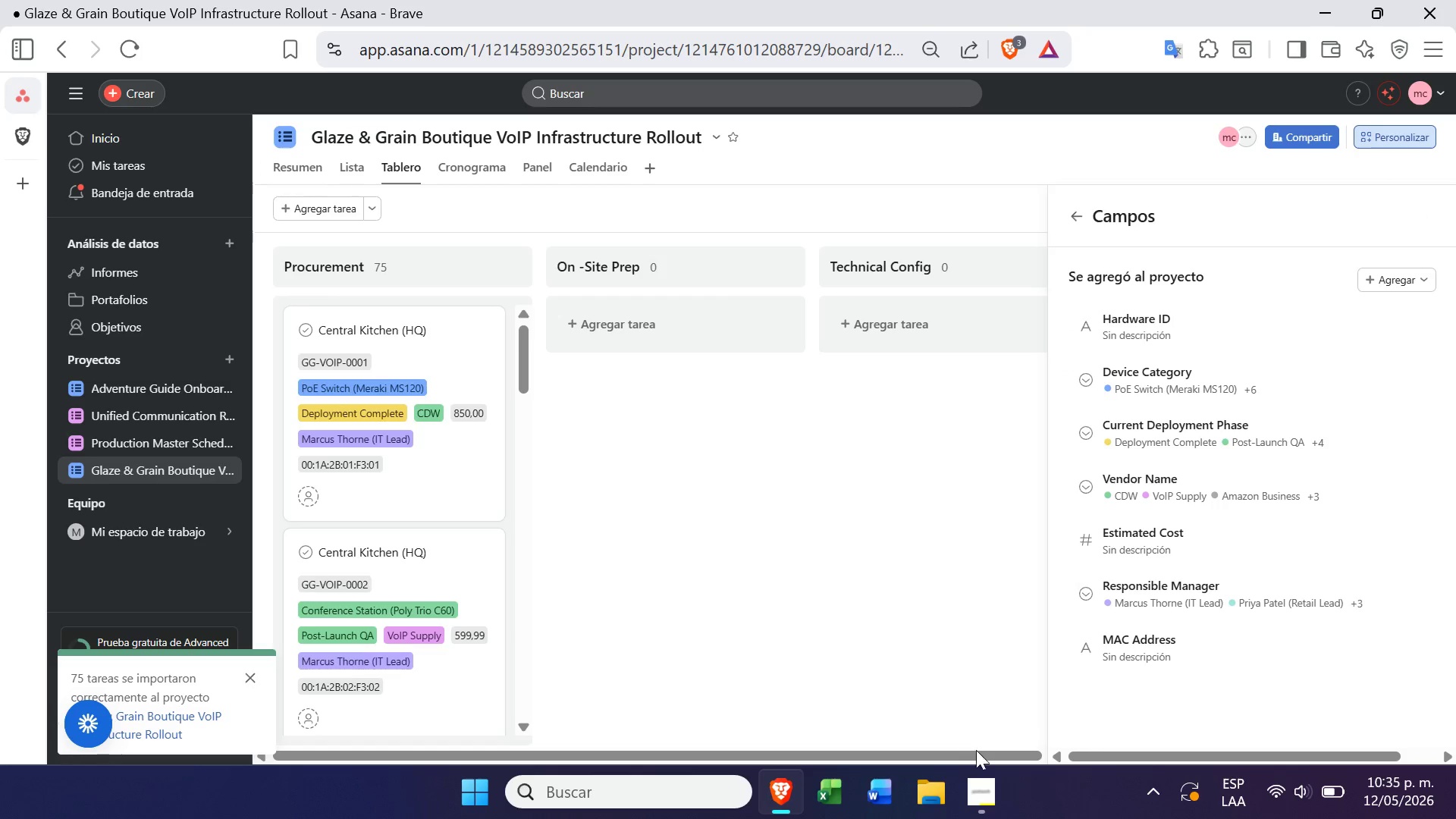 
left_click([1001, 818])